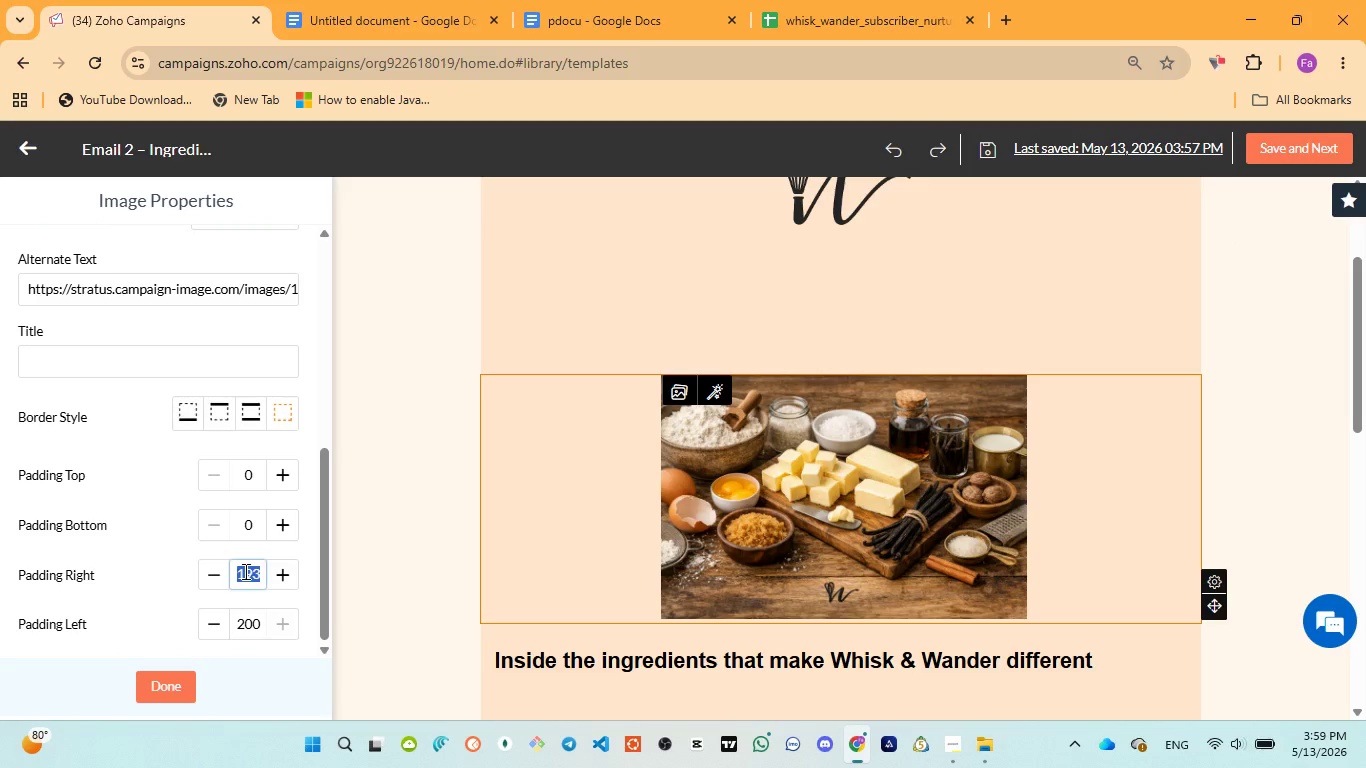 
key(0)
 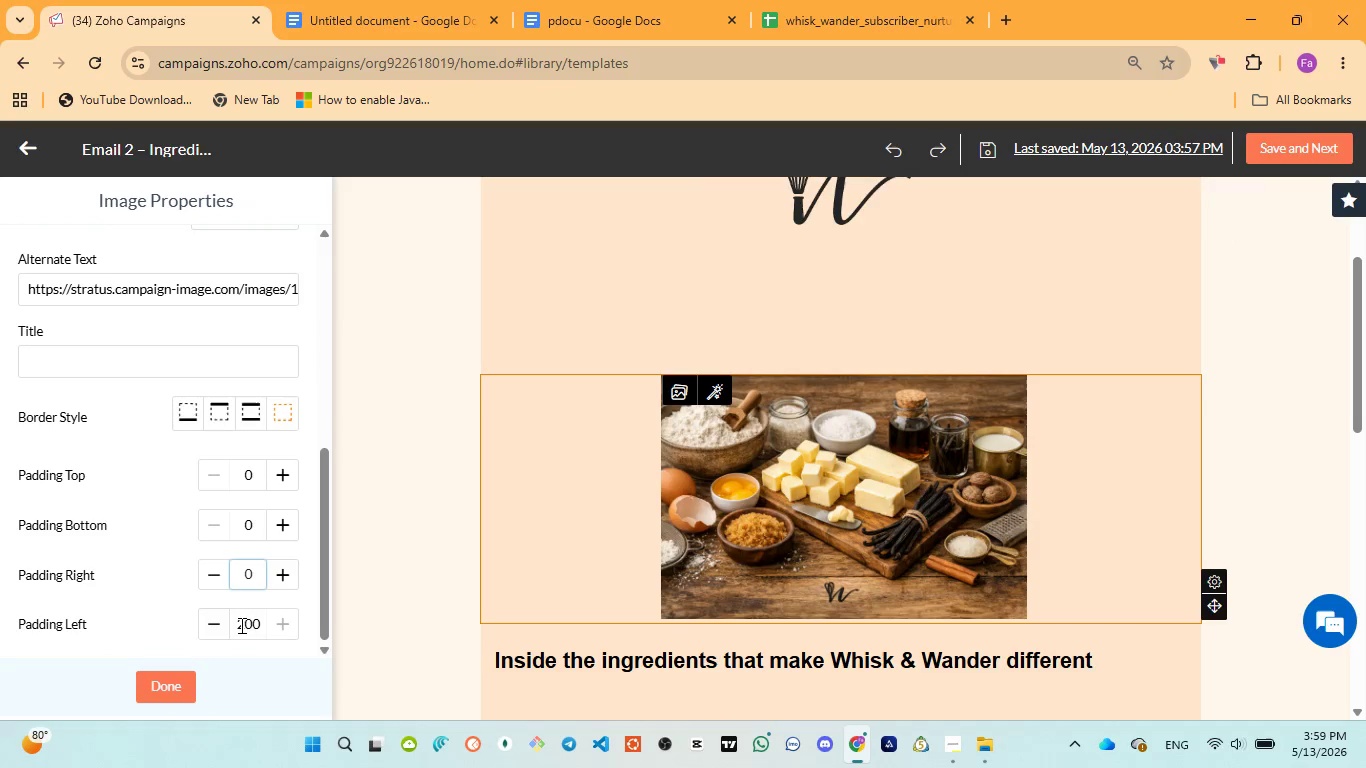 
double_click([243, 625])
 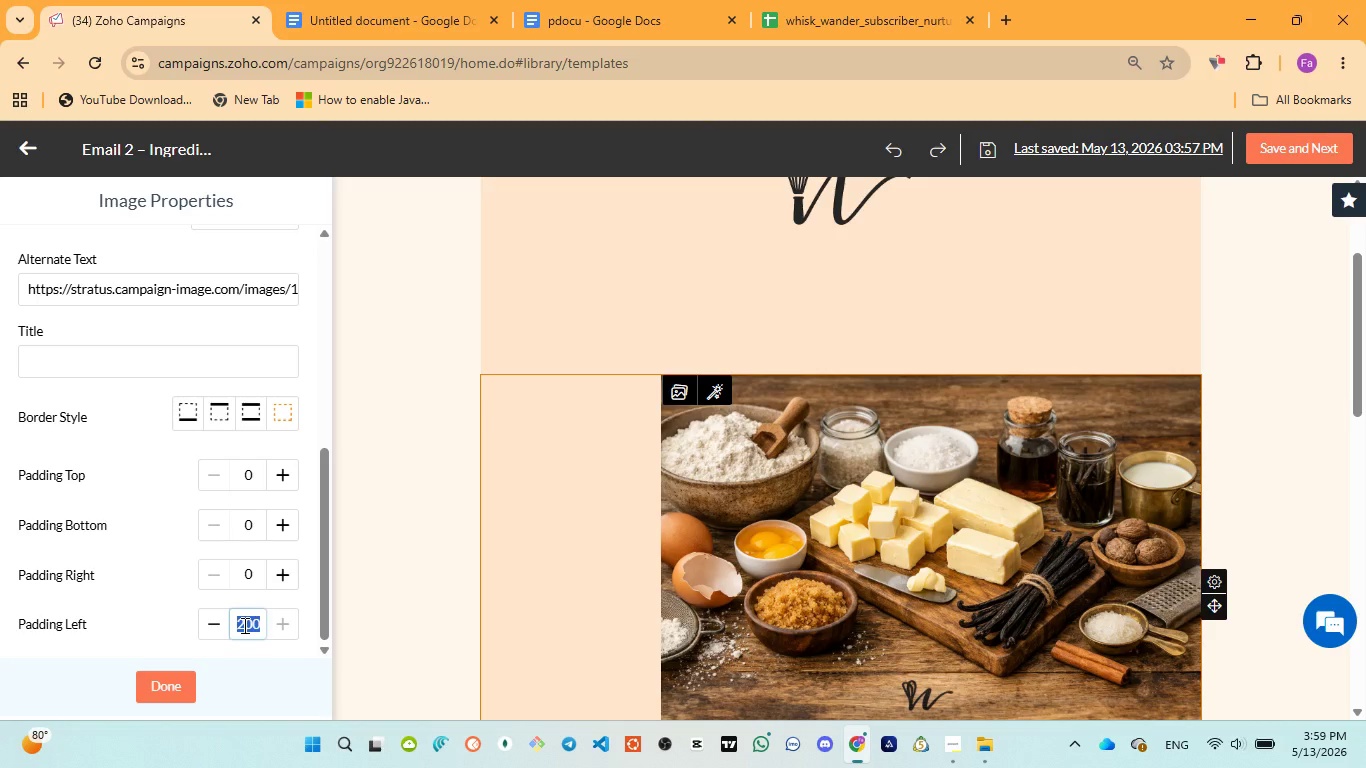 
key(0)
 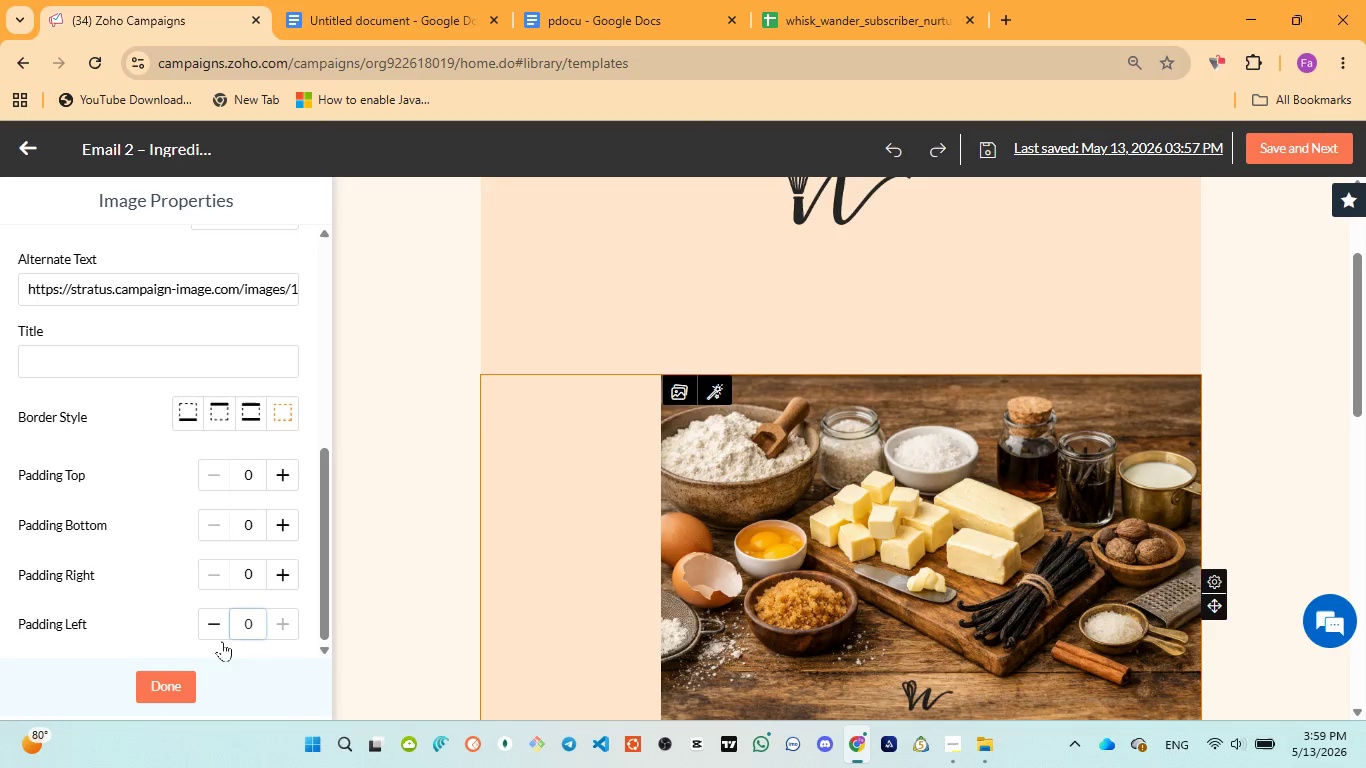 
left_click([173, 683])
 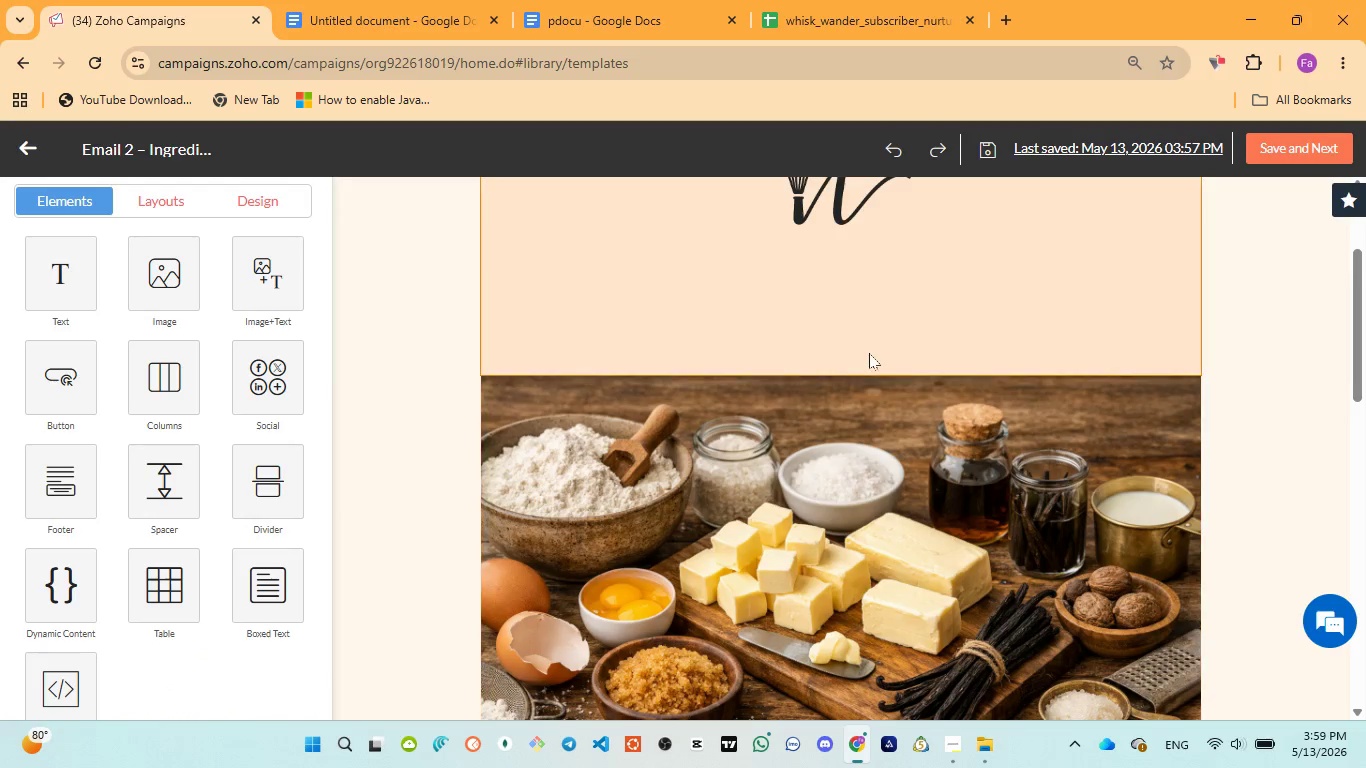 
wait(5.02)
 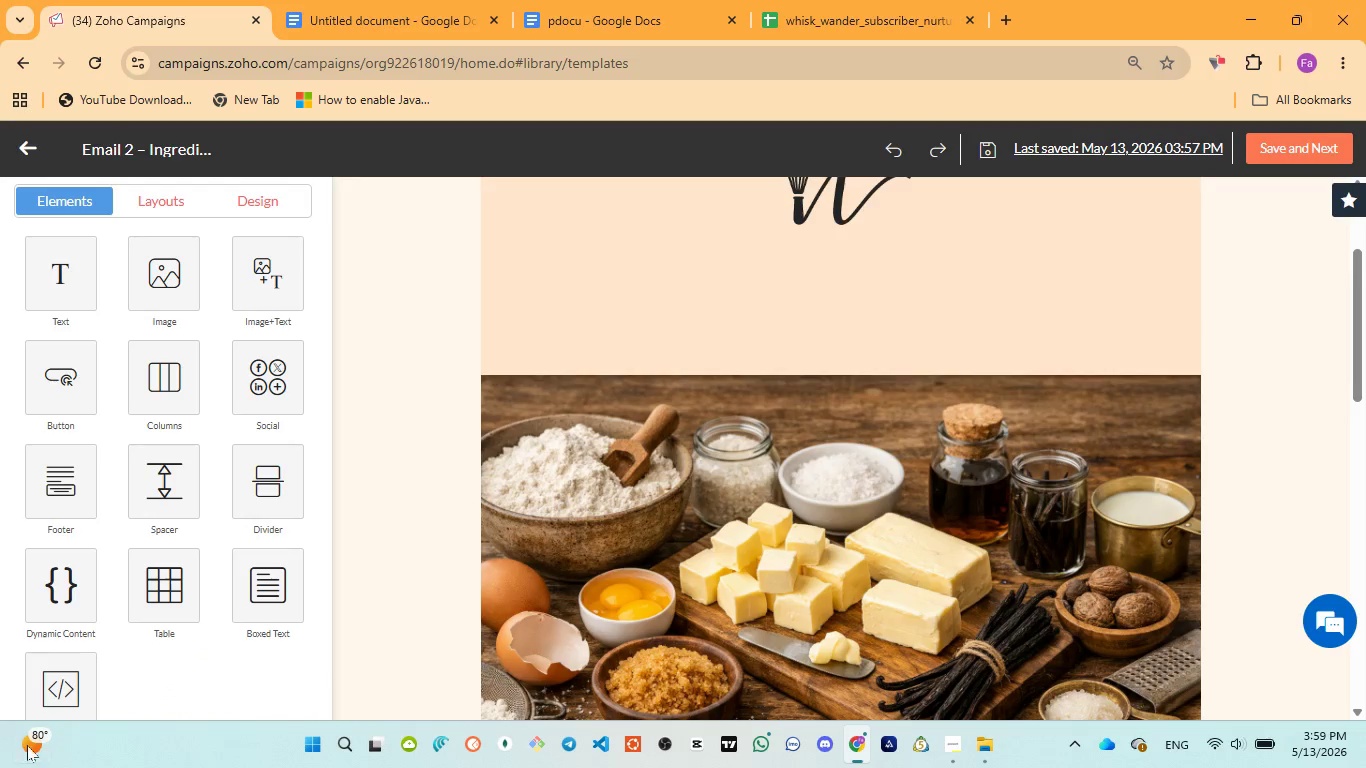 
left_click([627, 552])
 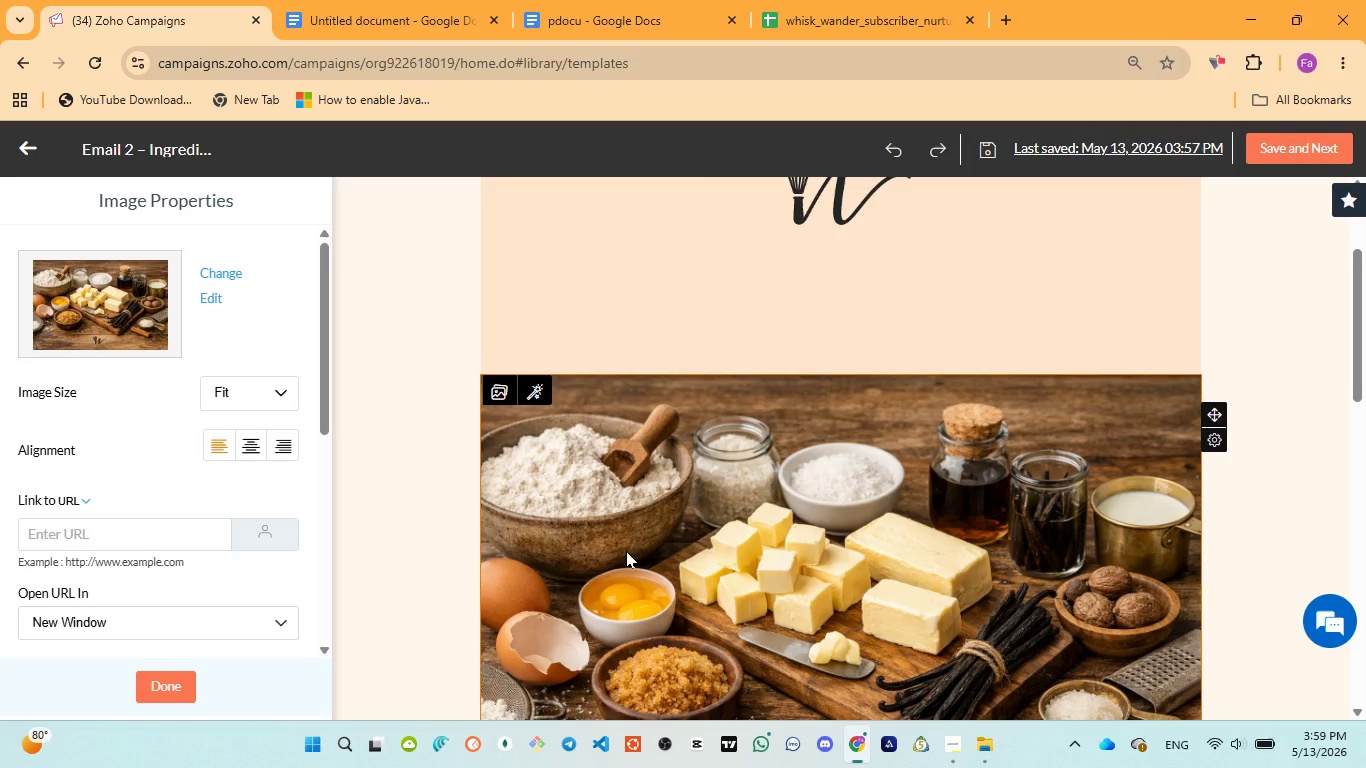 
wait(12.95)
 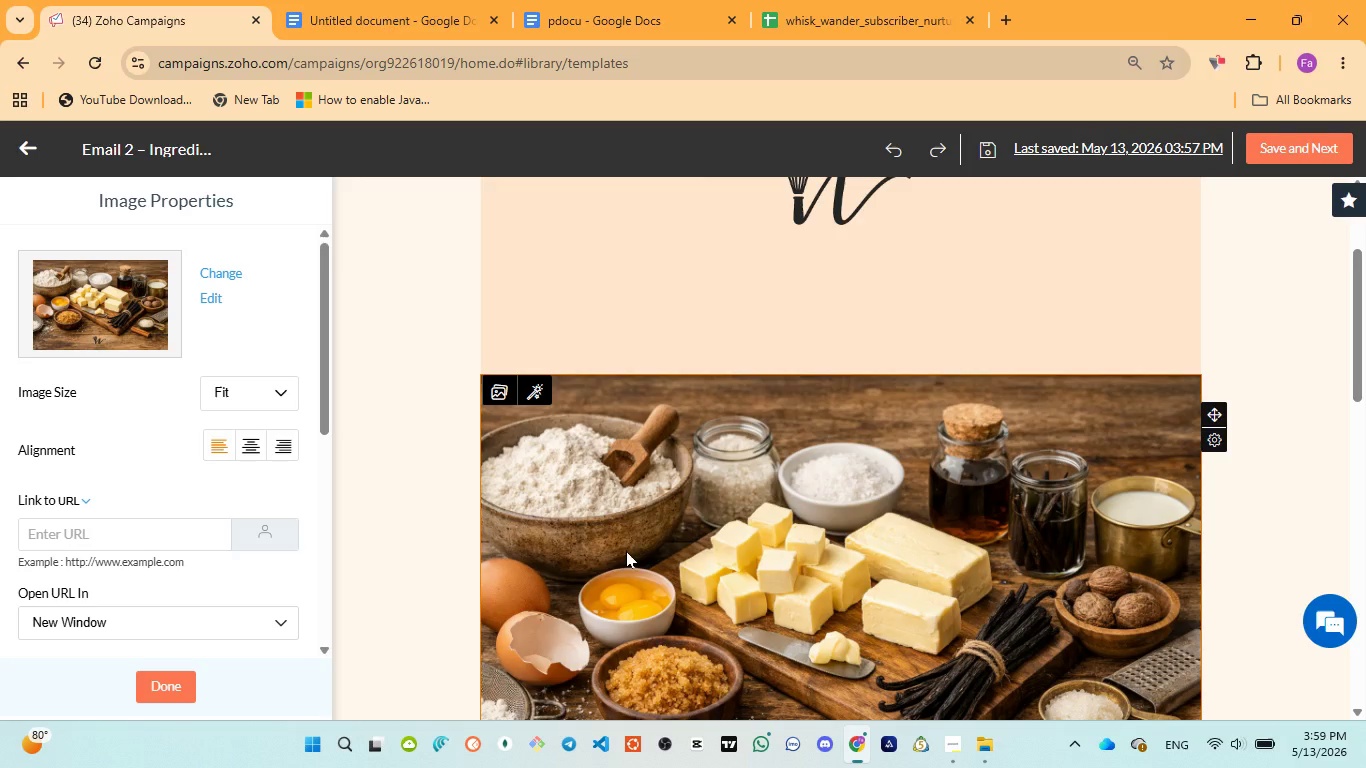 
left_click([681, 361])
 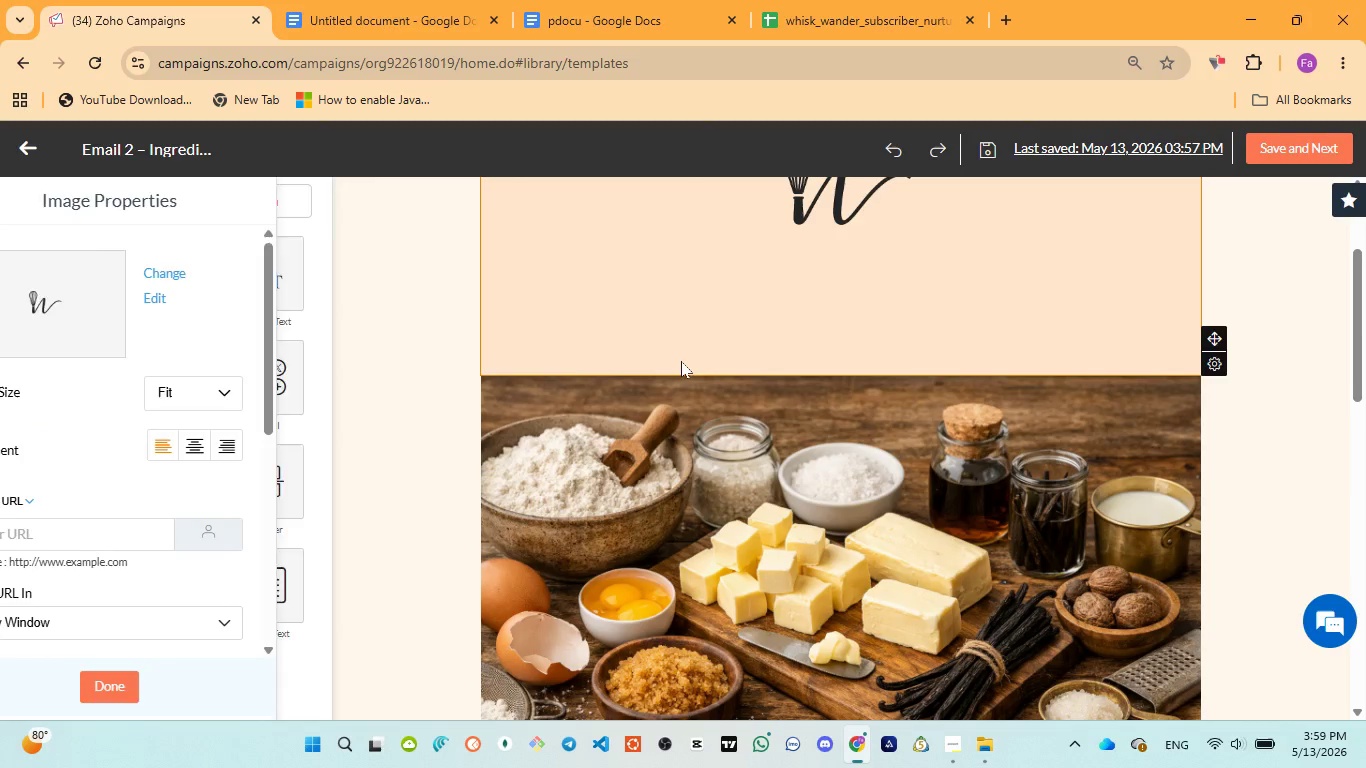 
scroll: coordinate [681, 361], scroll_direction: up, amount: 5.0
 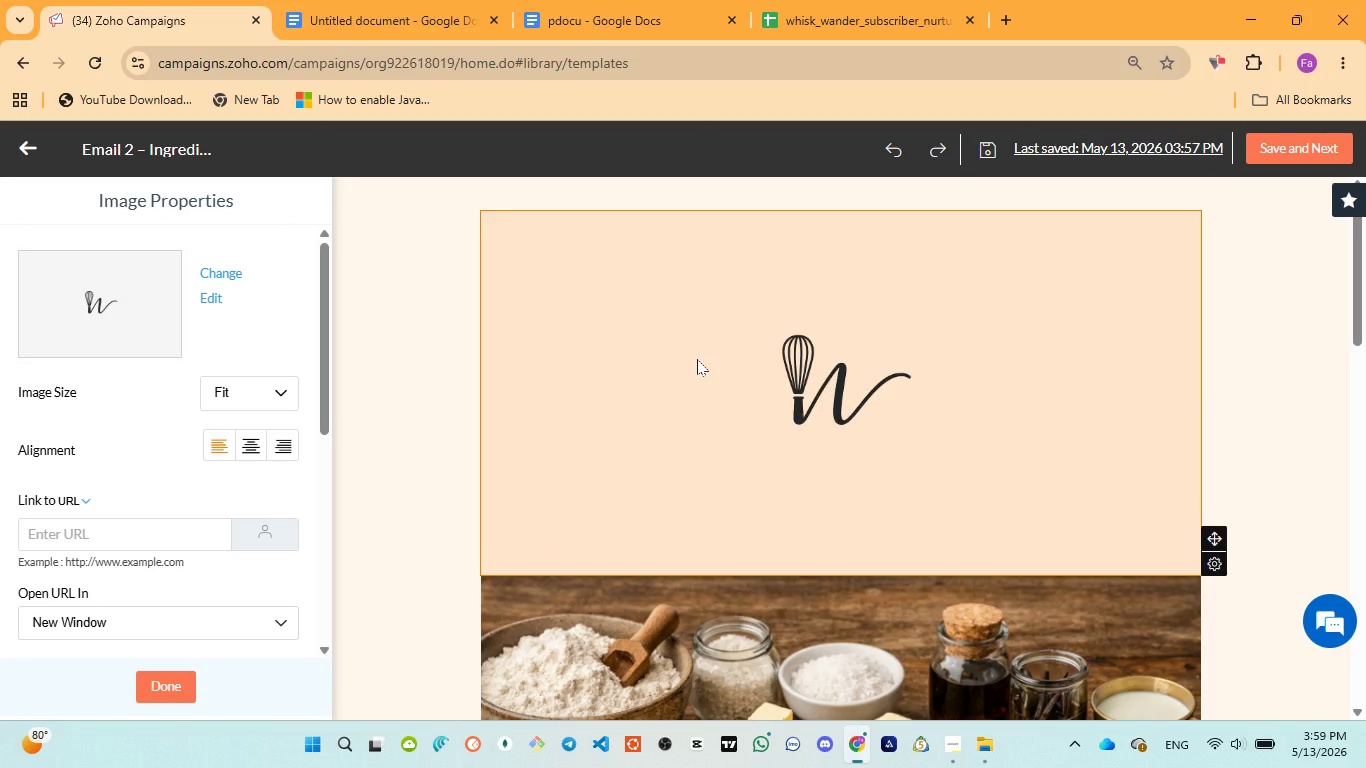 
left_click([697, 359])
 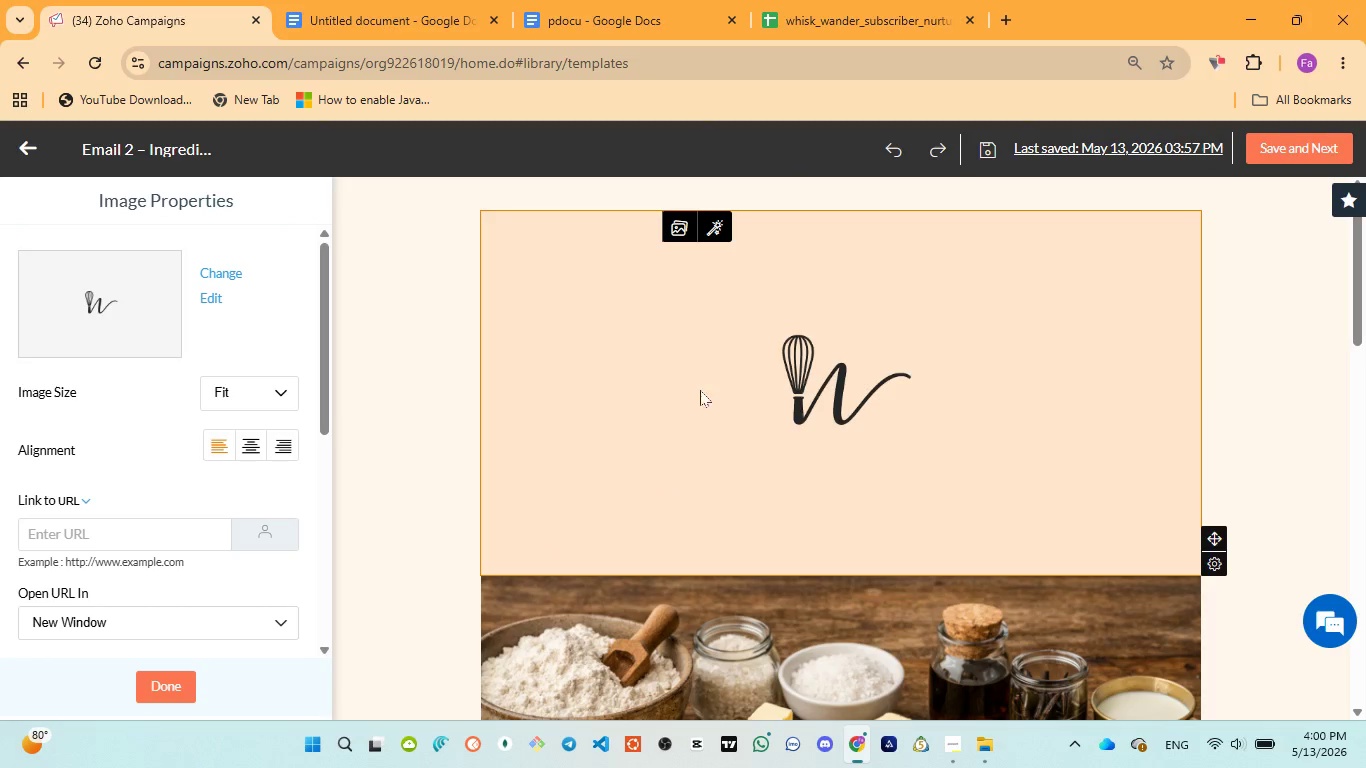 
left_click([696, 398])
 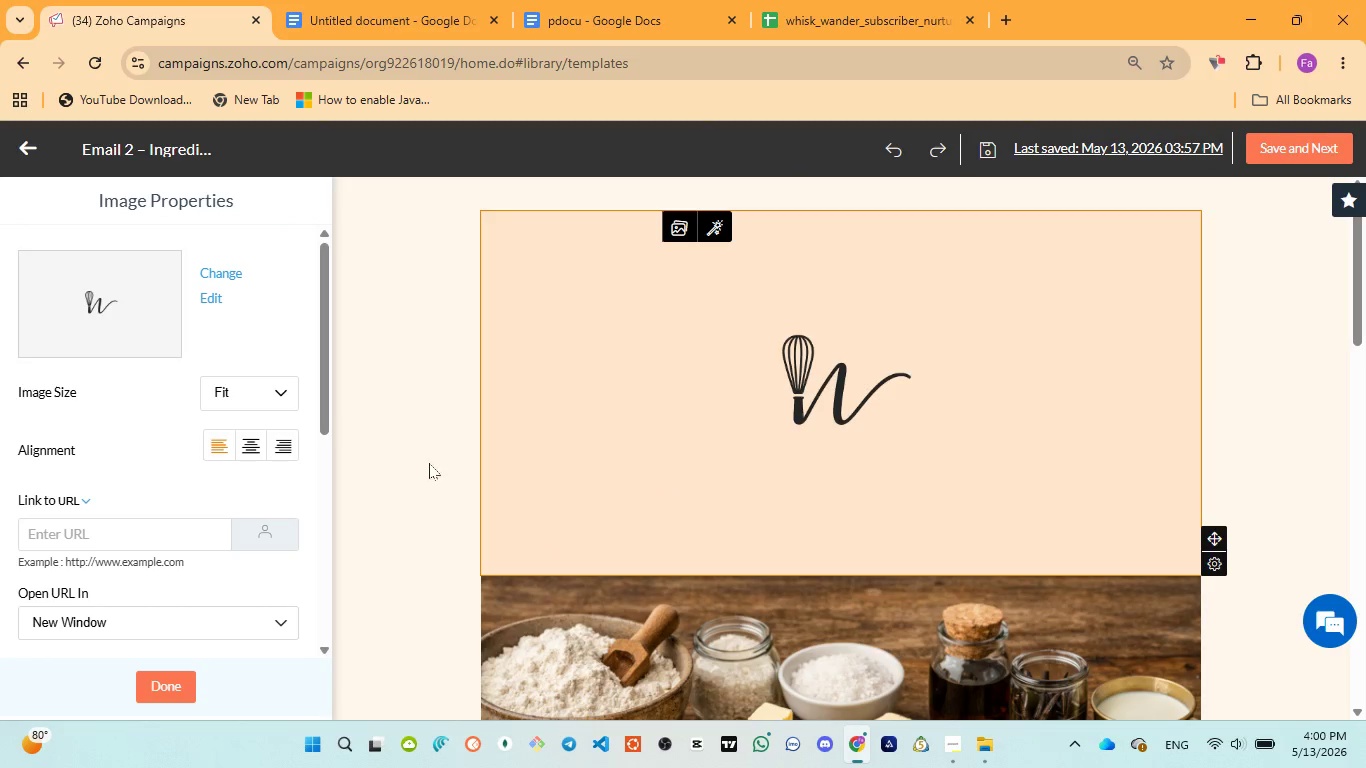 
scroll: coordinate [729, 446], scroll_direction: down, amount: 22.0
 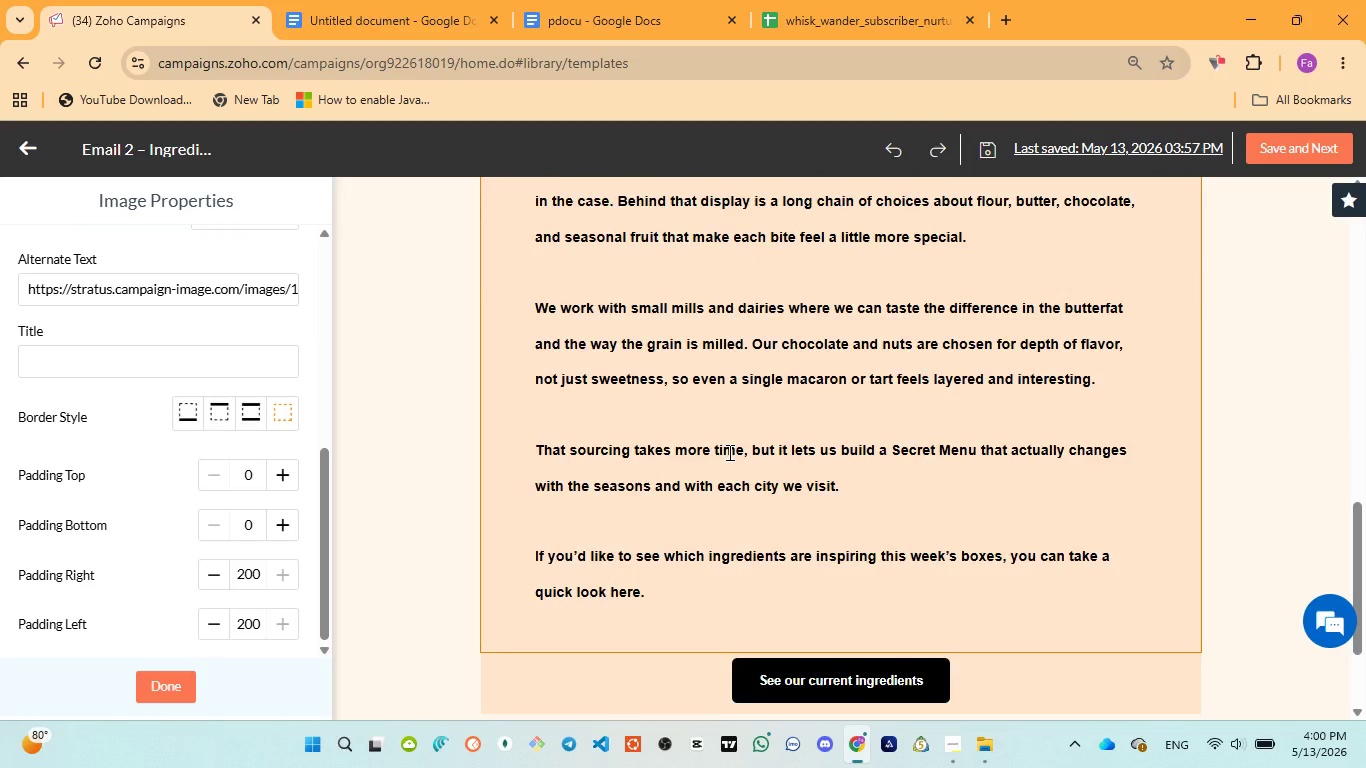 
scroll: coordinate [728, 453], scroll_direction: down, amount: 5.0
 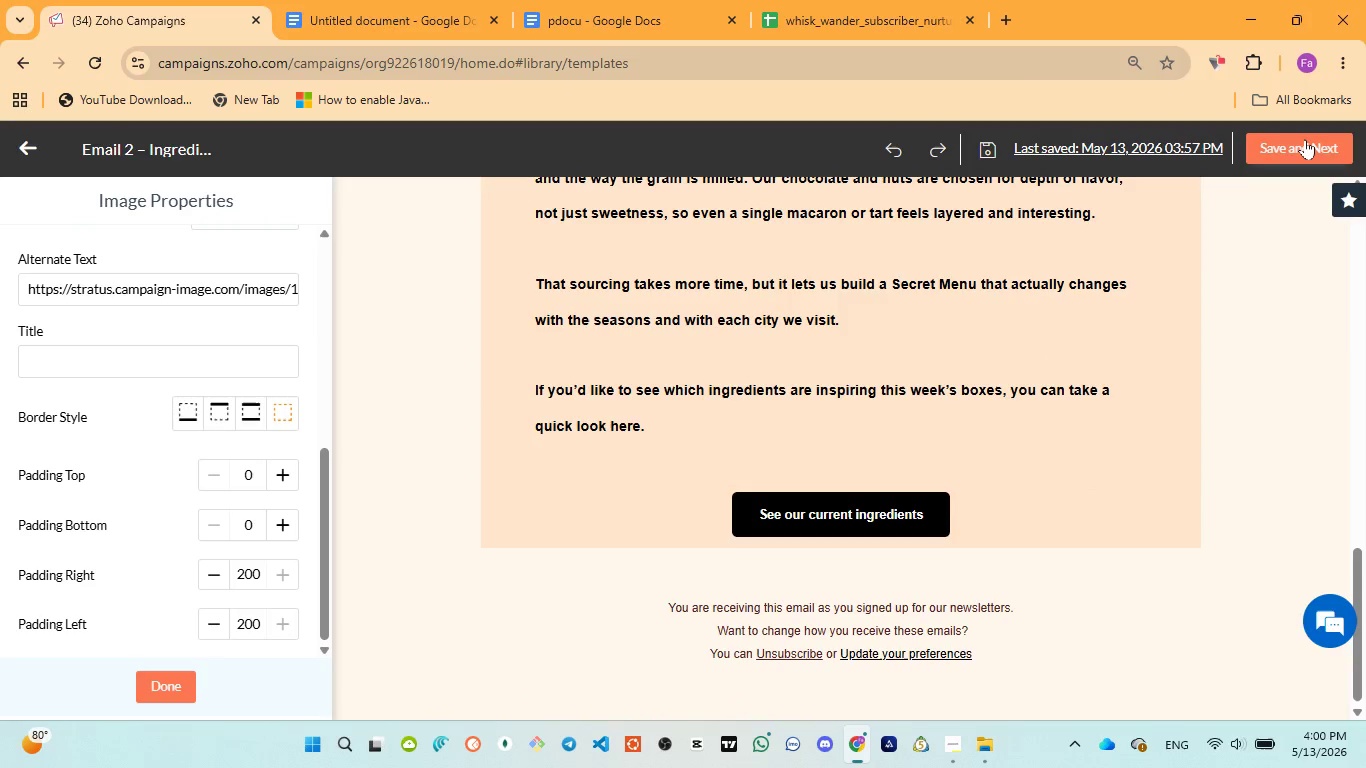 
left_click([1305, 154])
 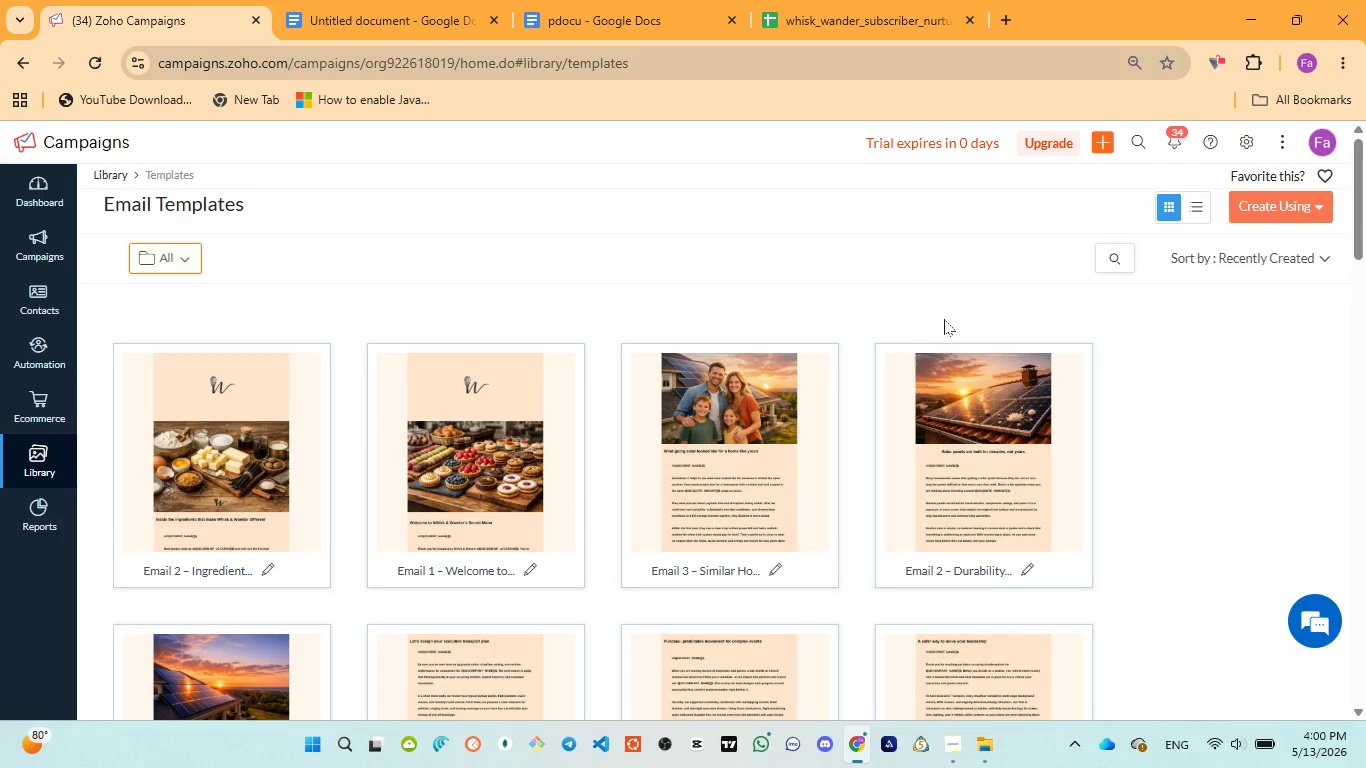 
wait(15.95)
 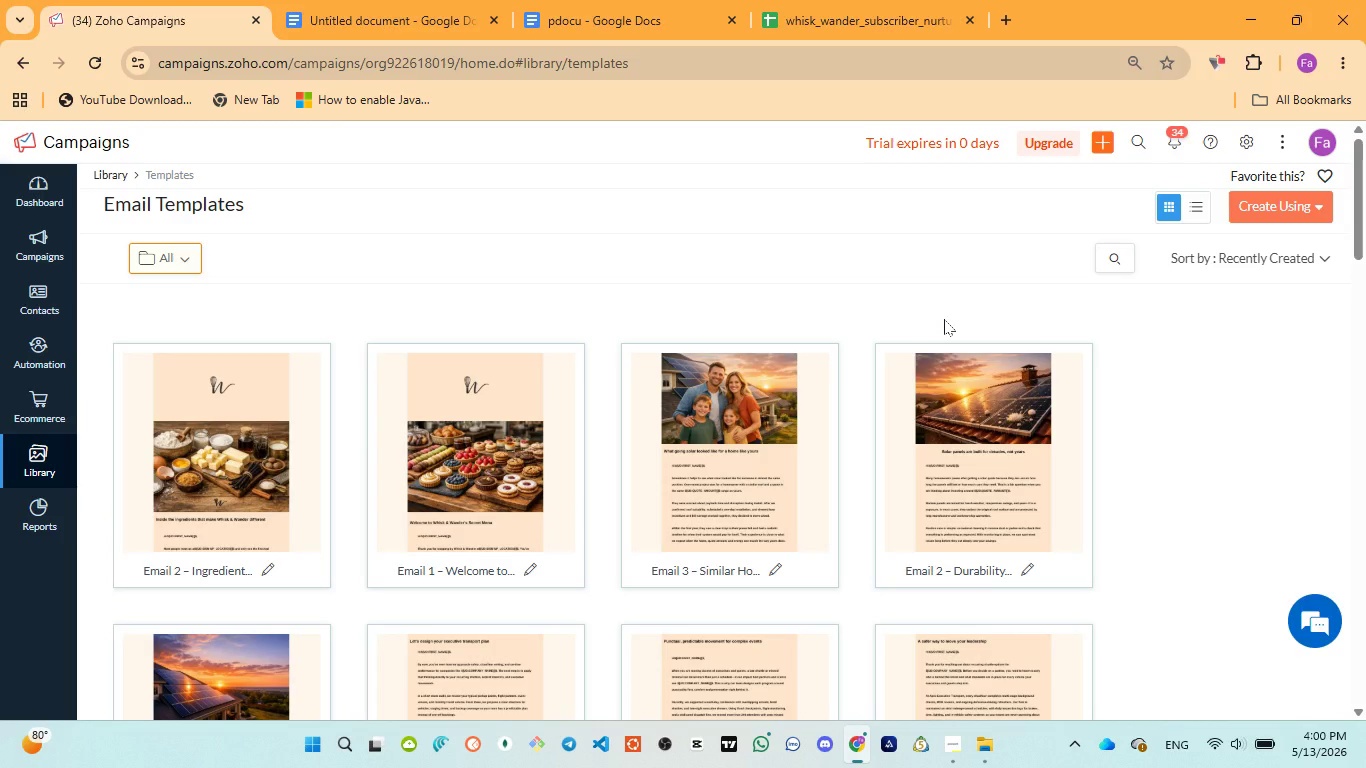 
left_click([137, 535])
 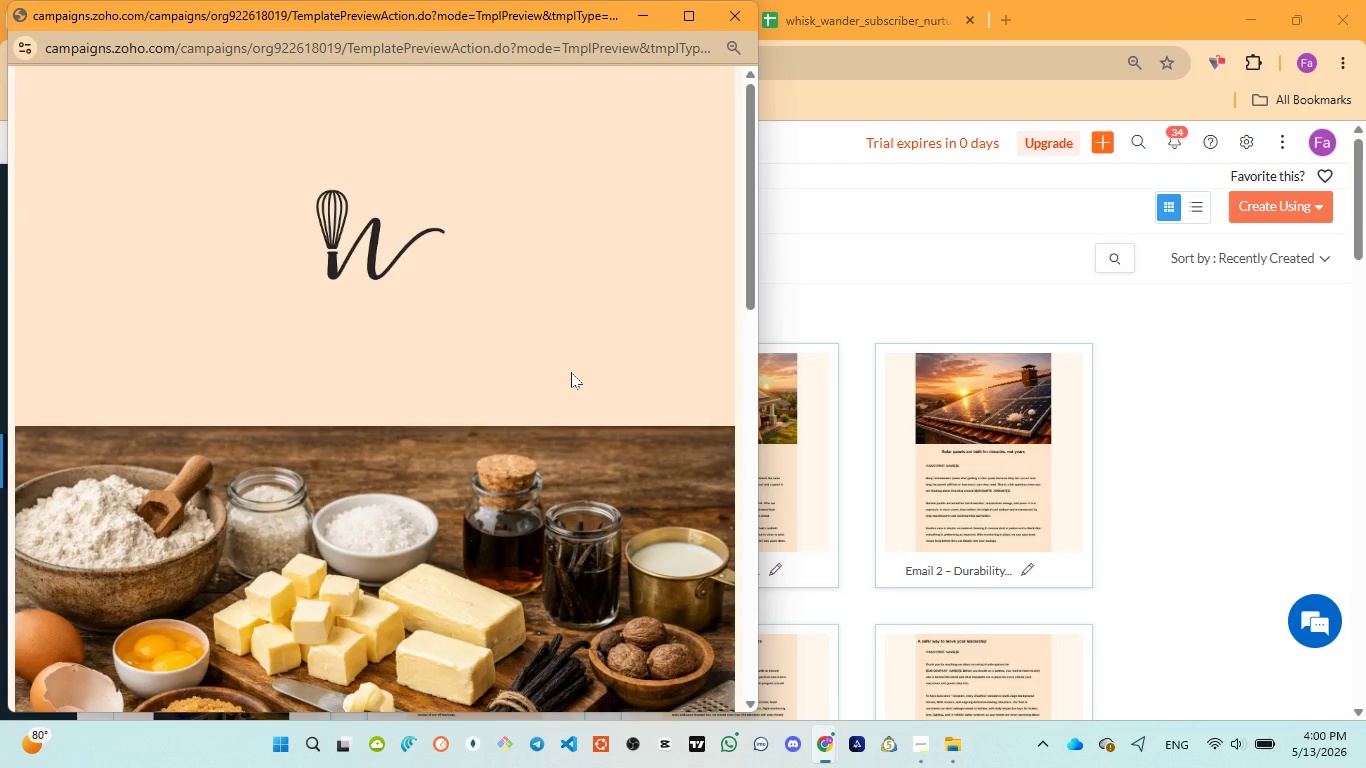 
wait(11.23)
 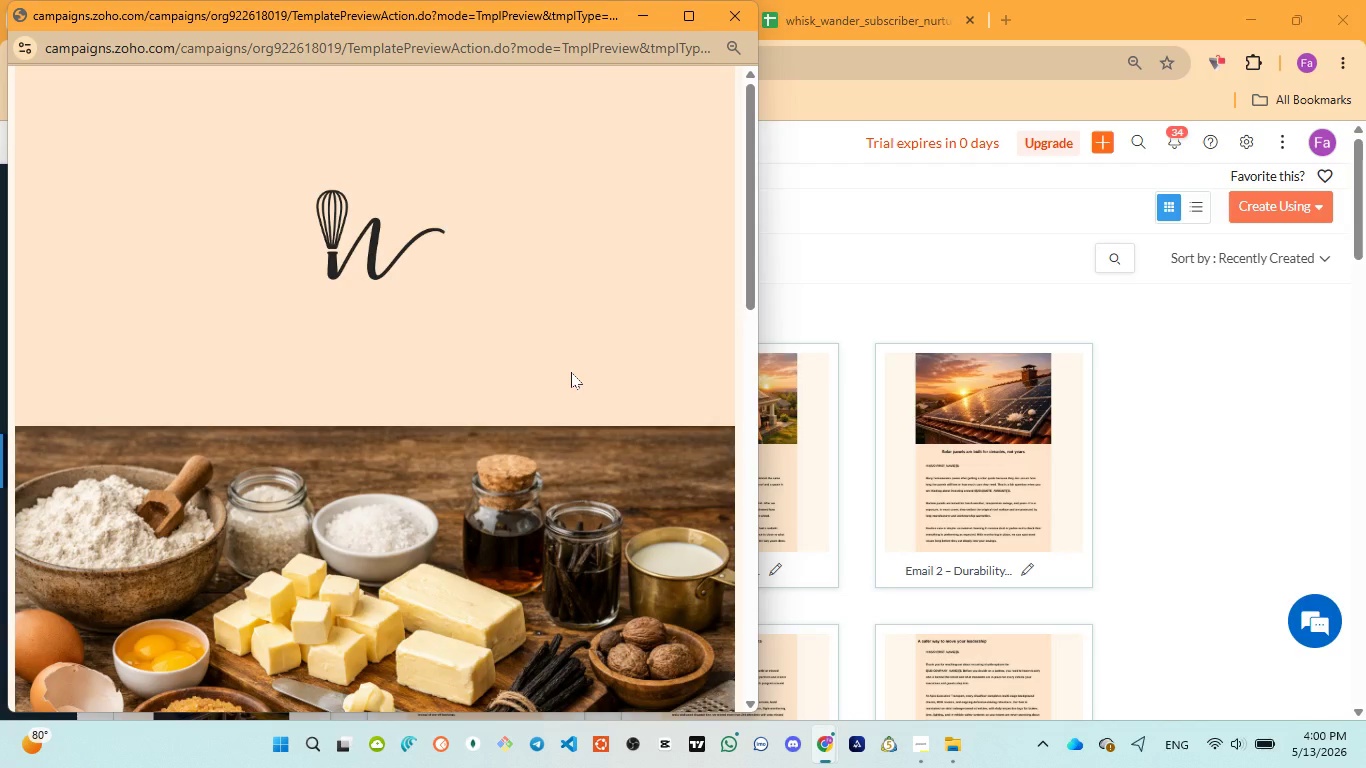 
scroll: coordinate [569, 379], scroll_direction: down, amount: 14.0
 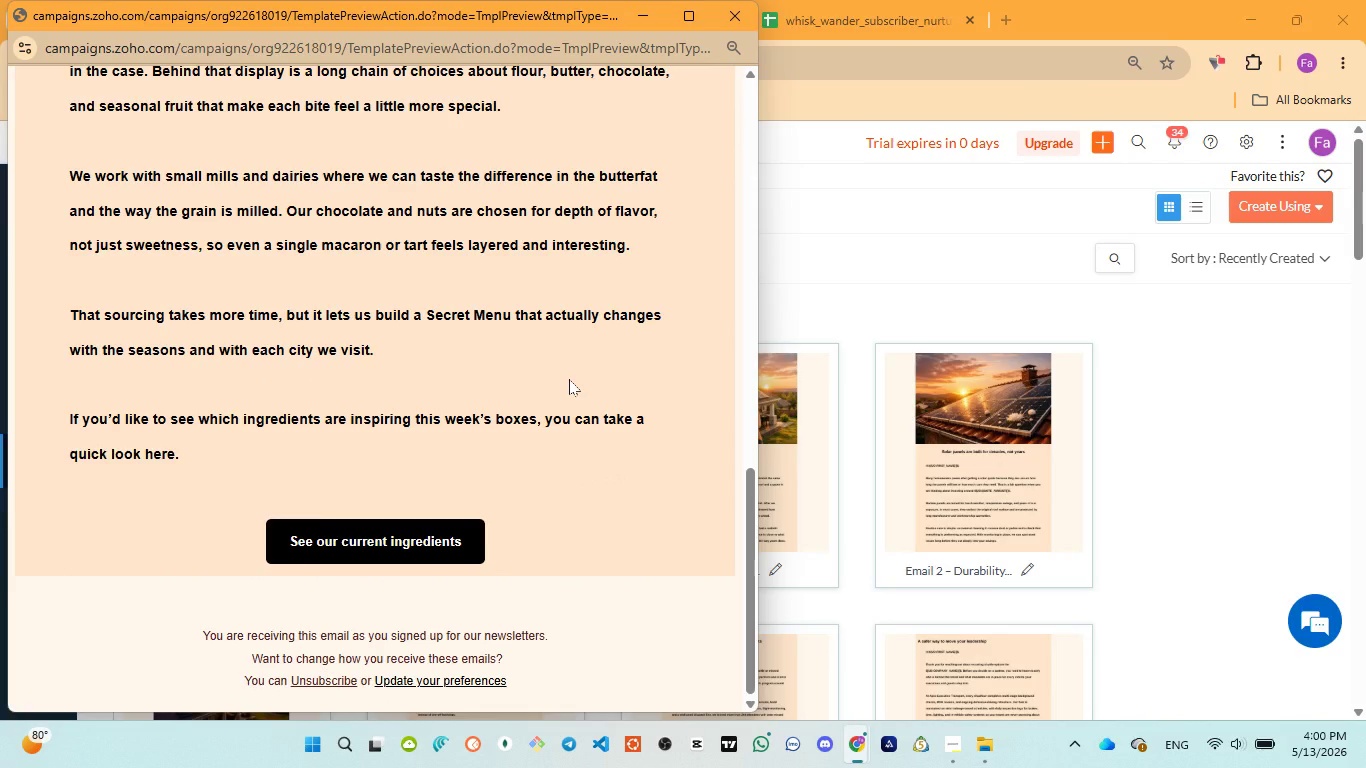 
wait(16.78)
 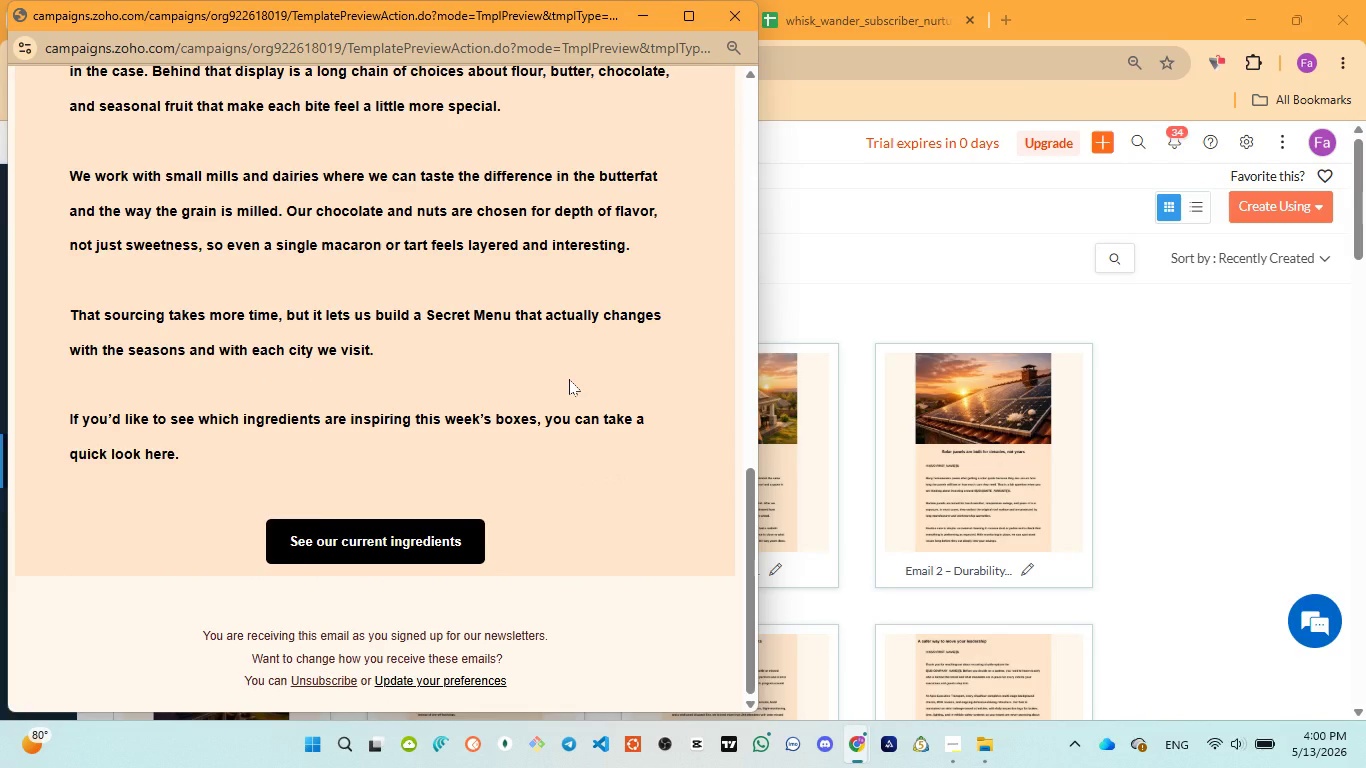 
scroll: coordinate [569, 379], scroll_direction: up, amount: 20.0
 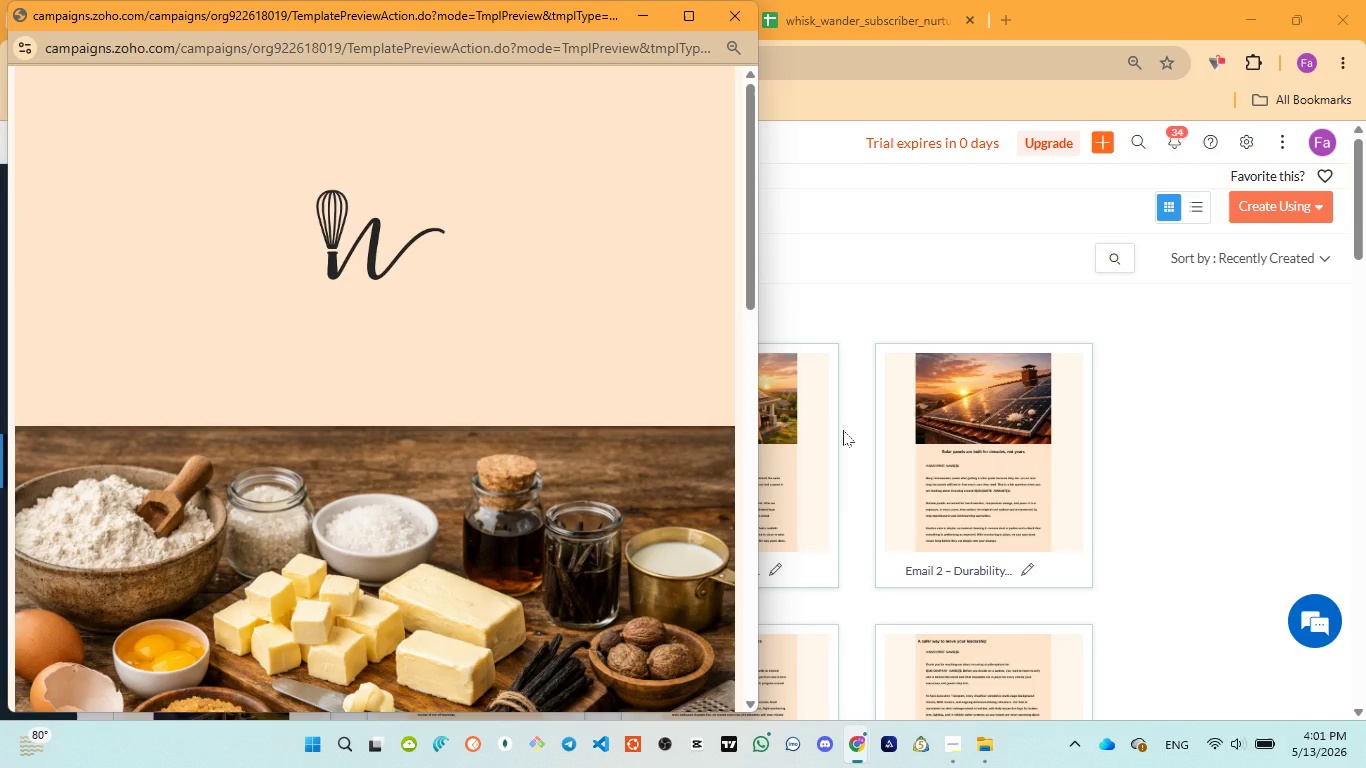 
wait(55.83)
 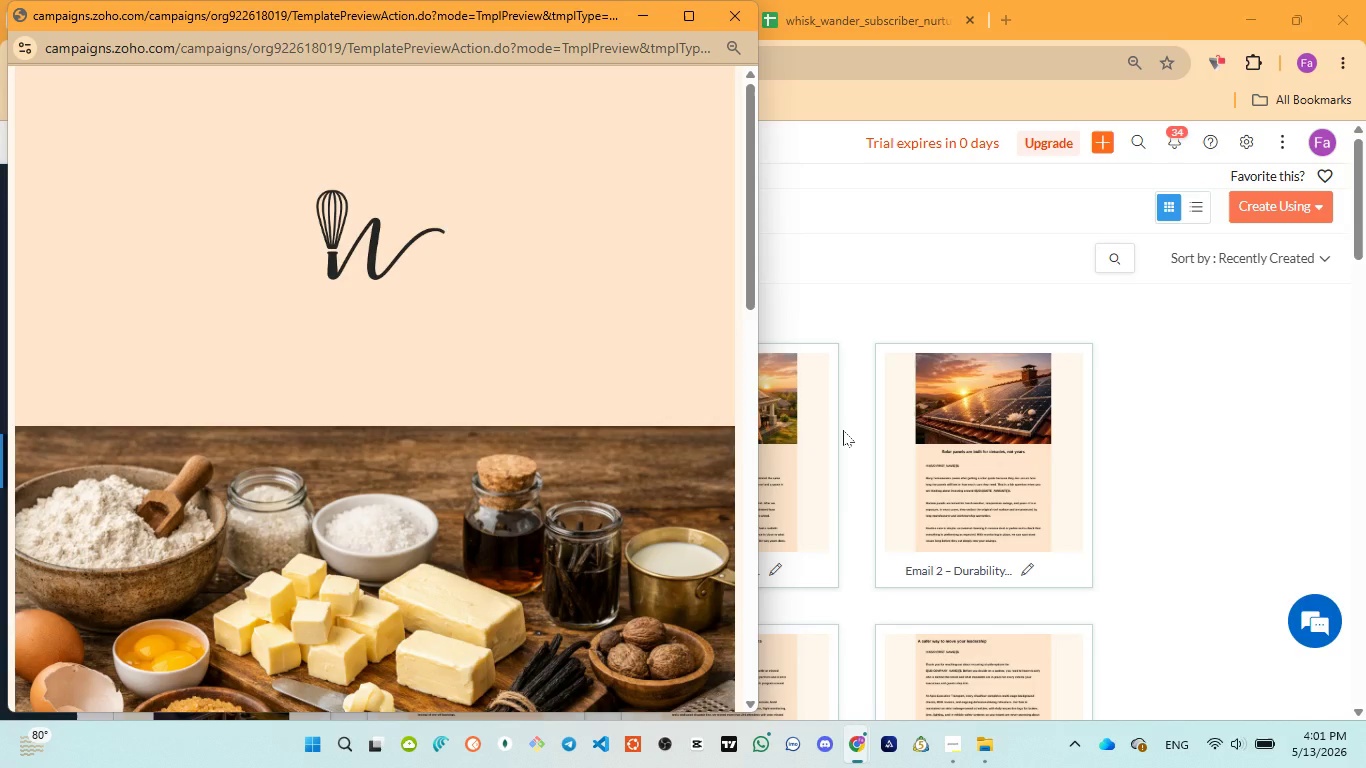 
scroll: coordinate [420, 373], scroll_direction: down, amount: 14.0
 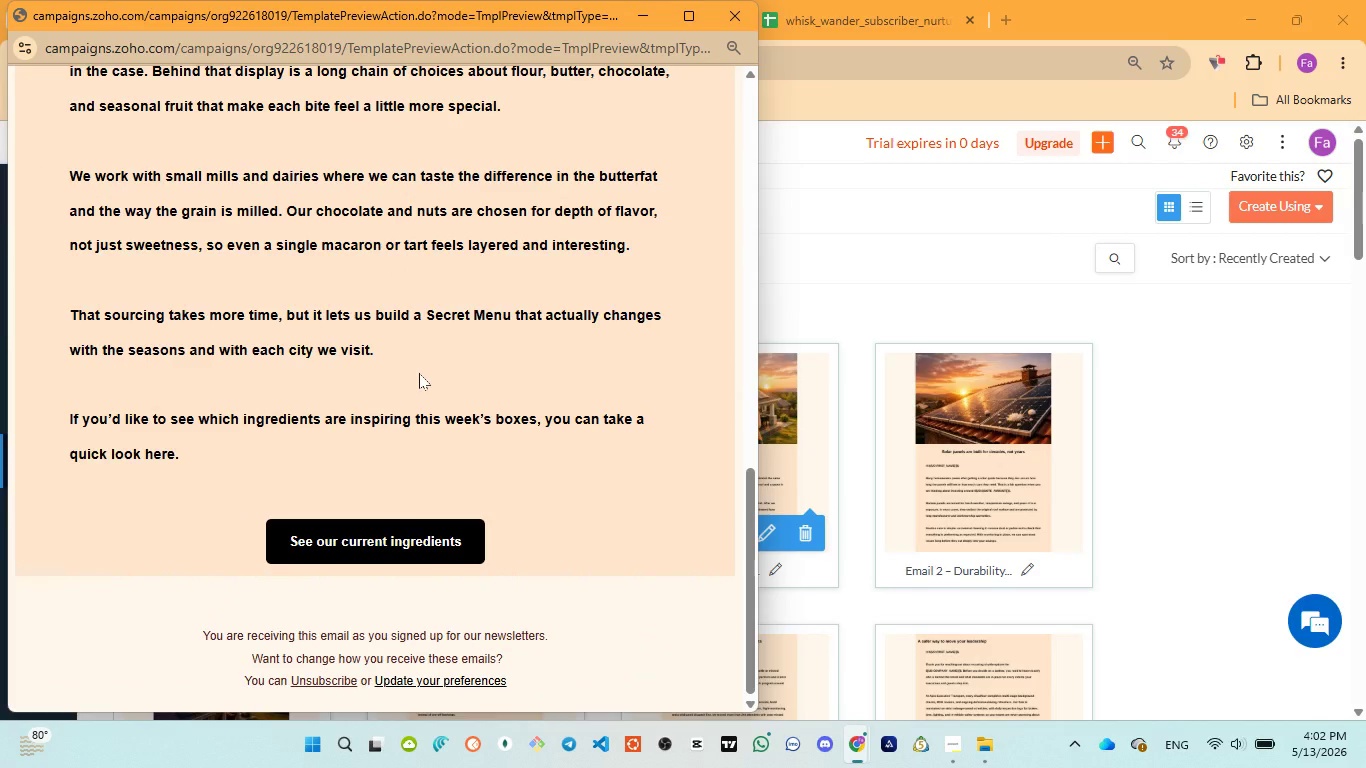 
wait(17.5)
 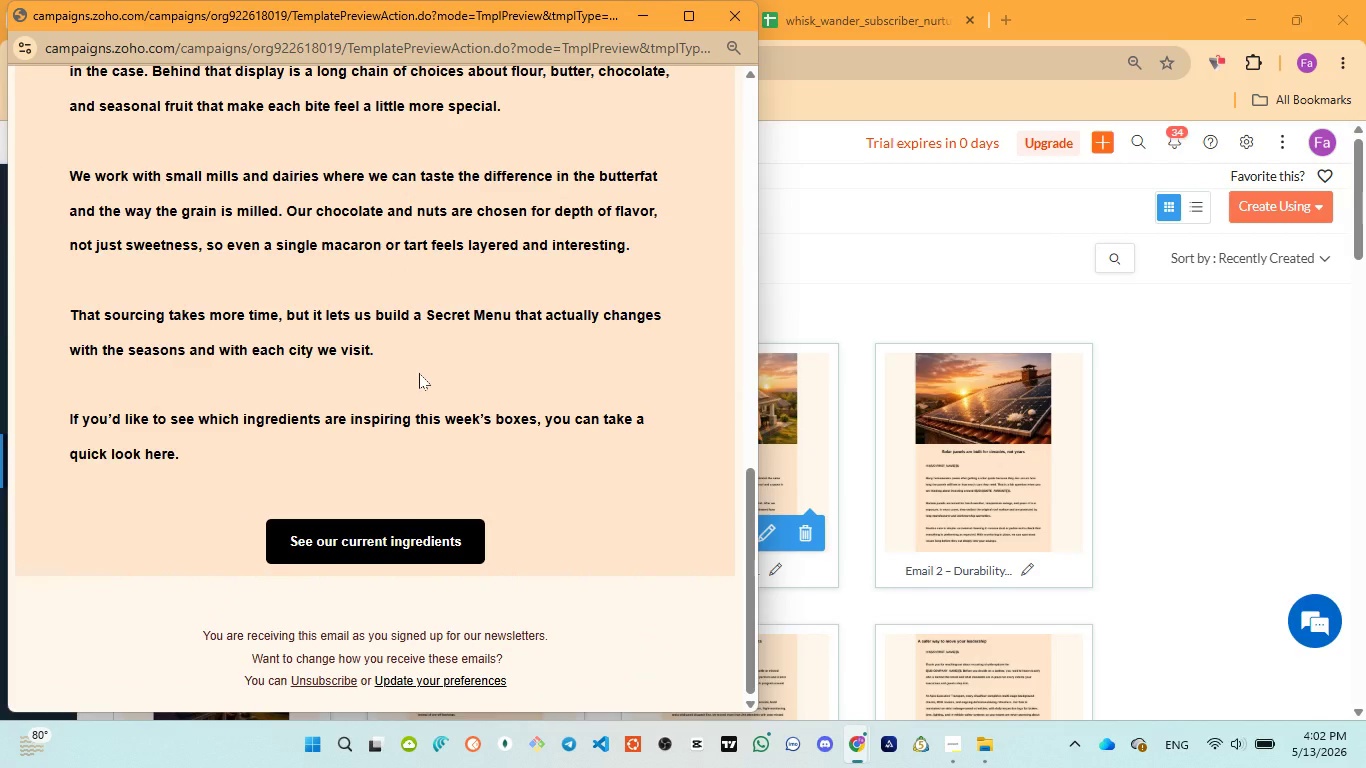 
scroll: coordinate [419, 374], scroll_direction: down, amount: 2.0
 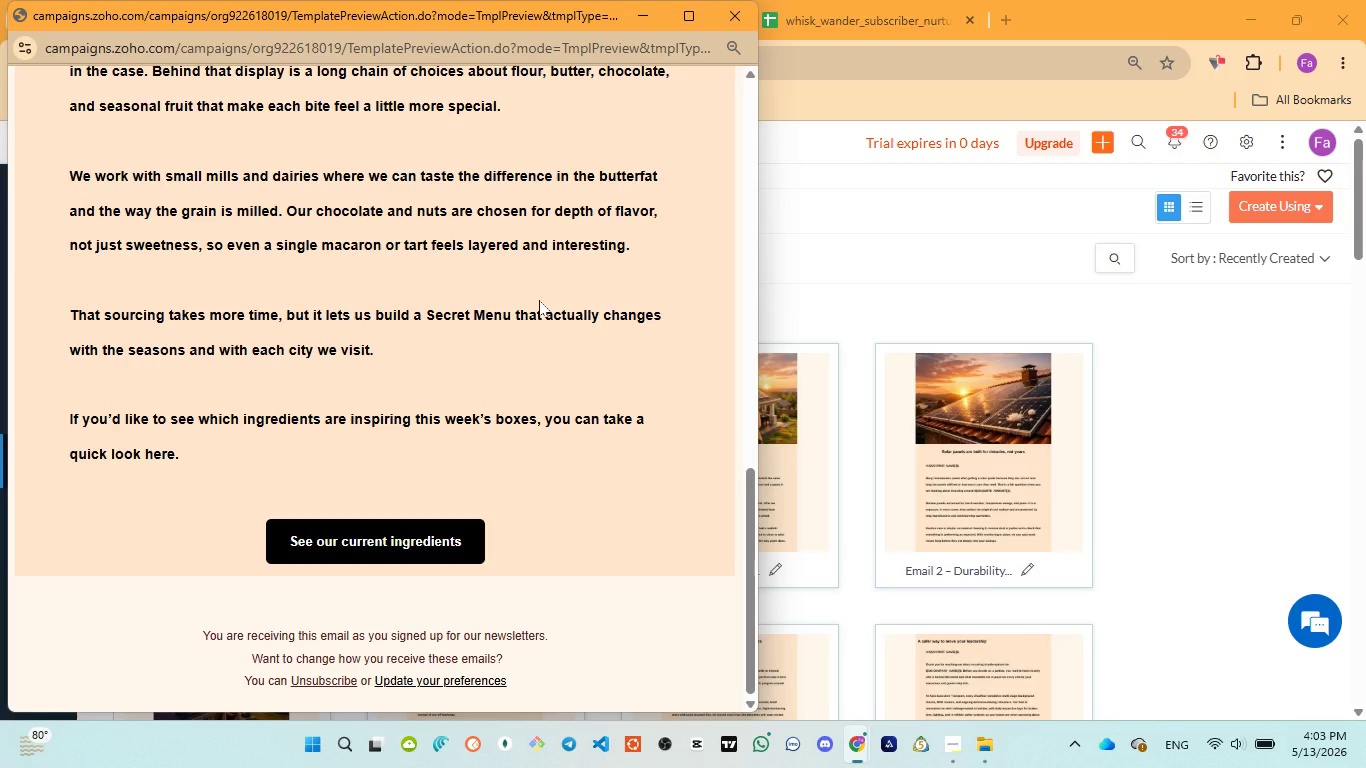 
wait(88.87)
 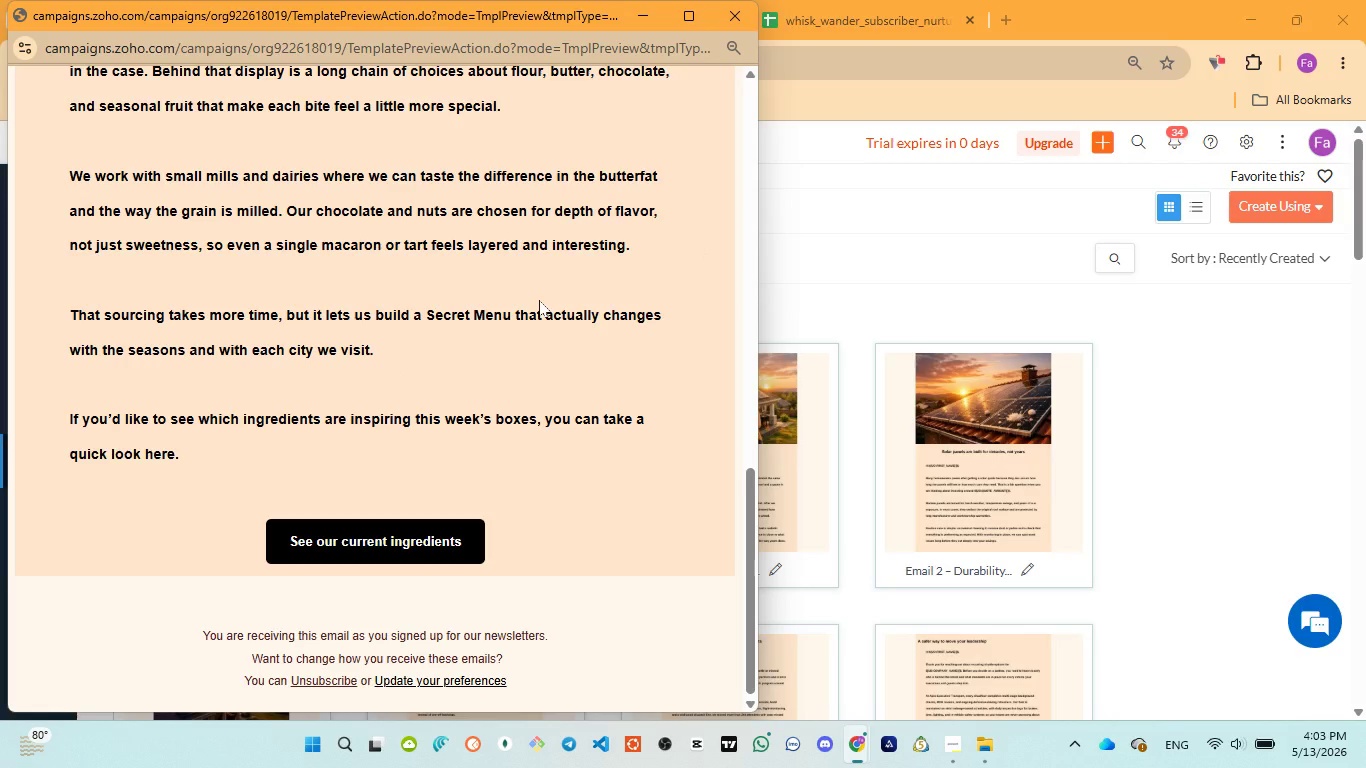 
scroll: coordinate [500, 357], scroll_direction: up, amount: 9.0
 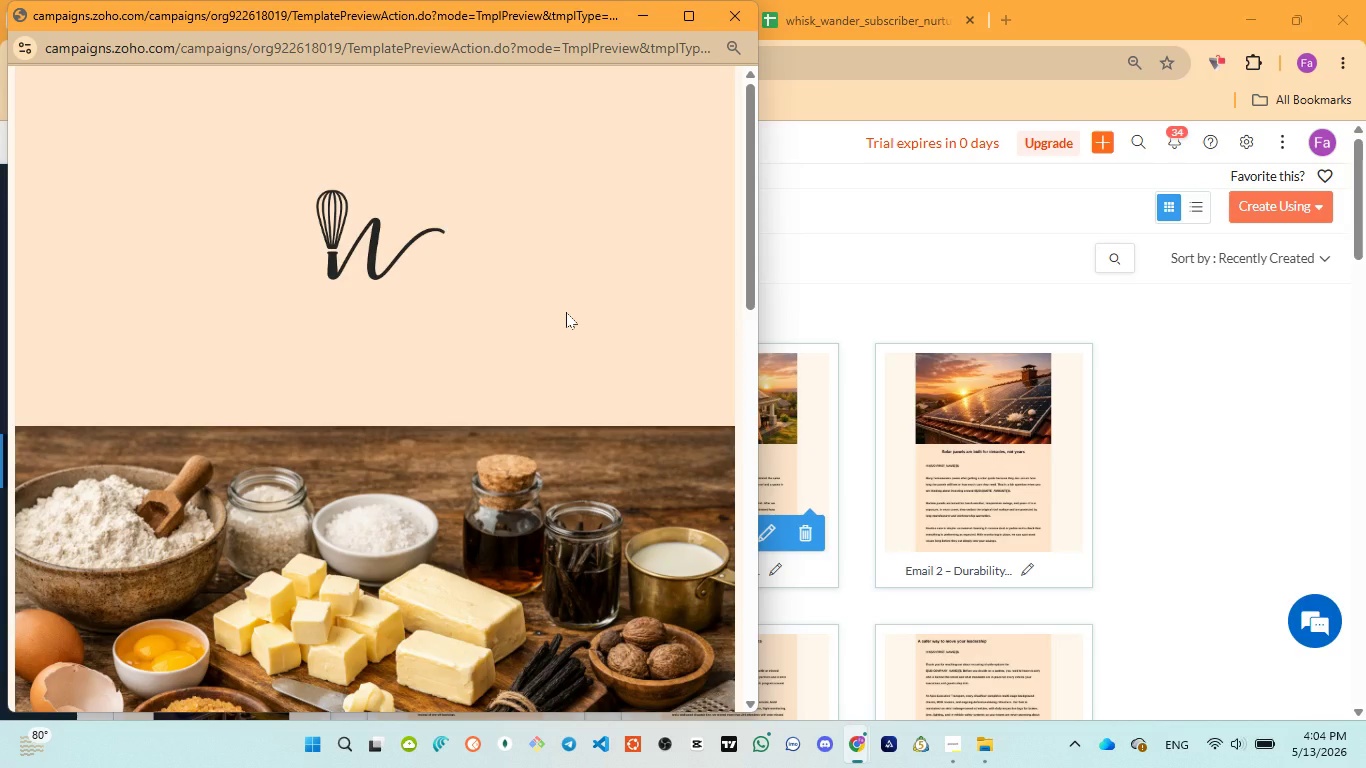 
wait(66.22)
 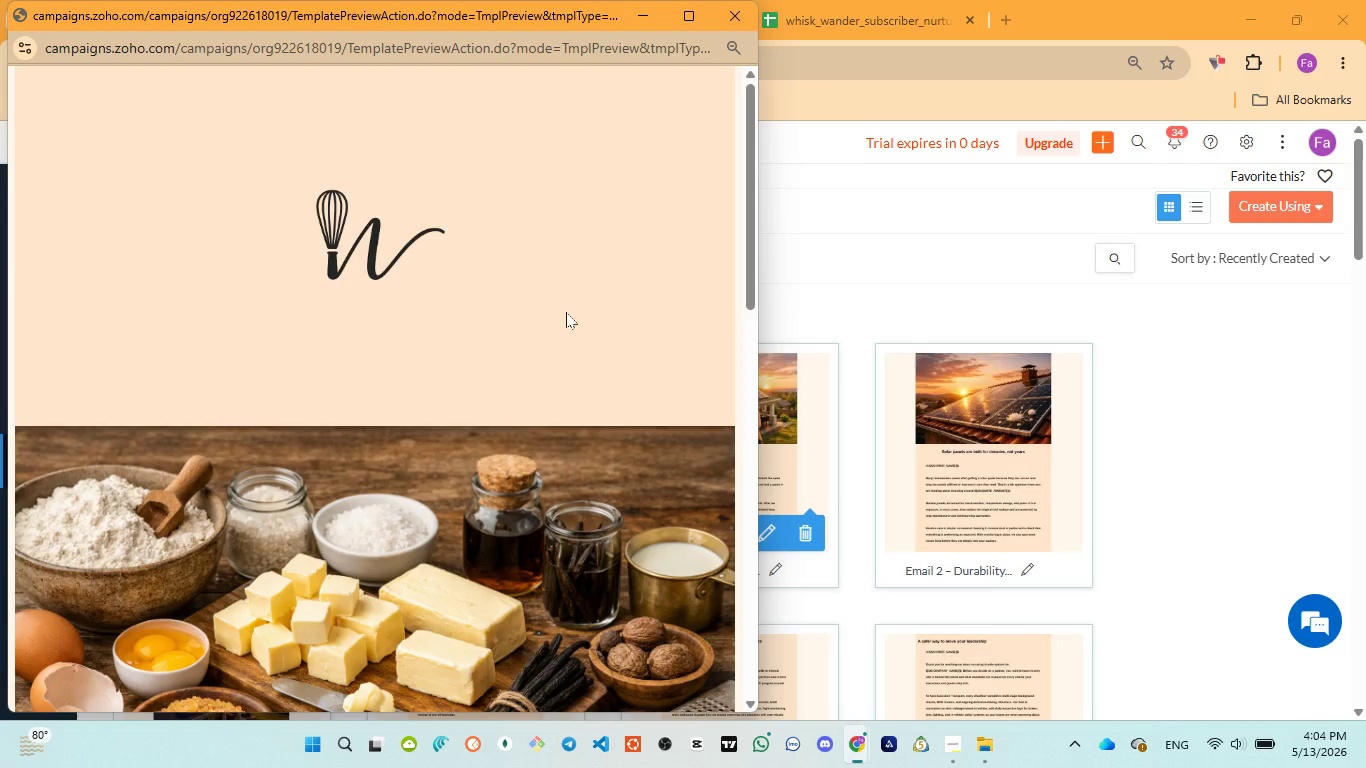 
scroll: coordinate [566, 326], scroll_direction: down, amount: 4.0
 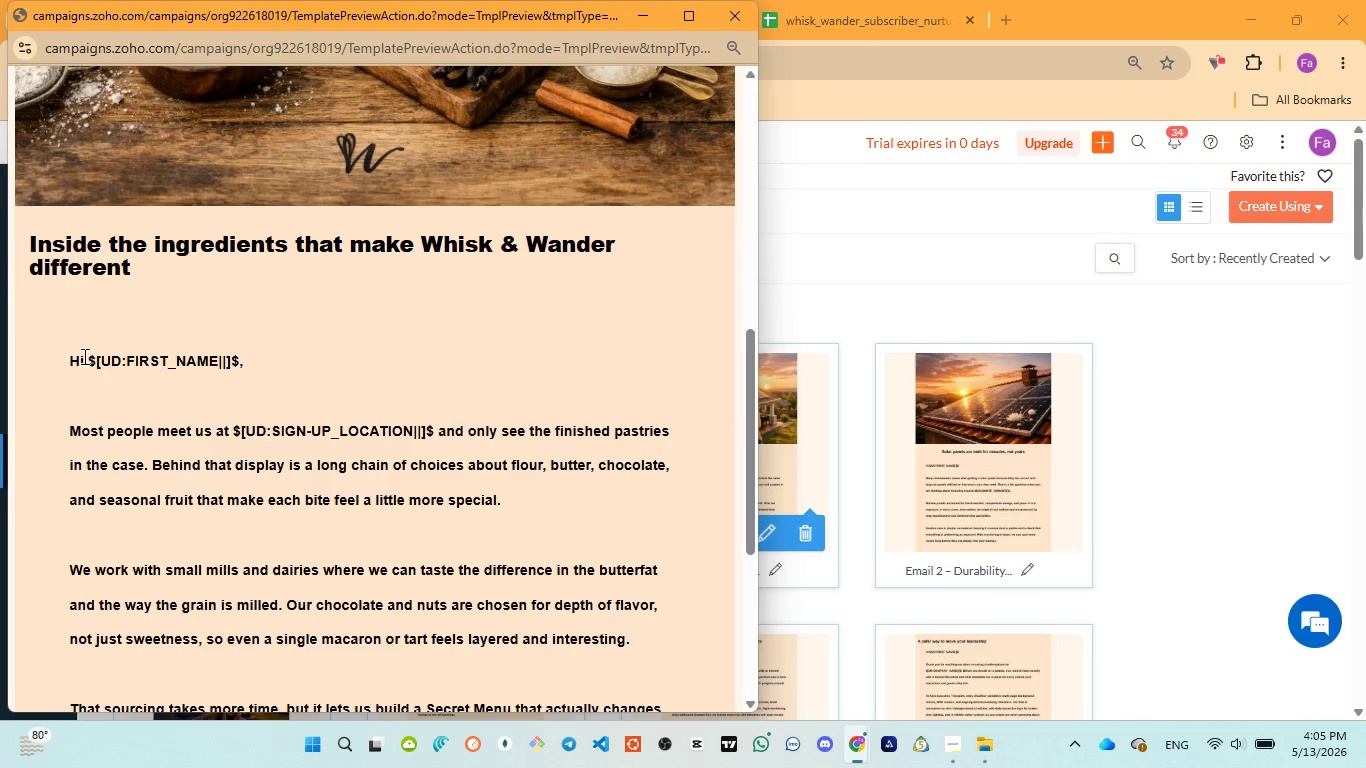 
left_click_drag(start_coordinate=[88, 356], to_coordinate=[242, 361])
 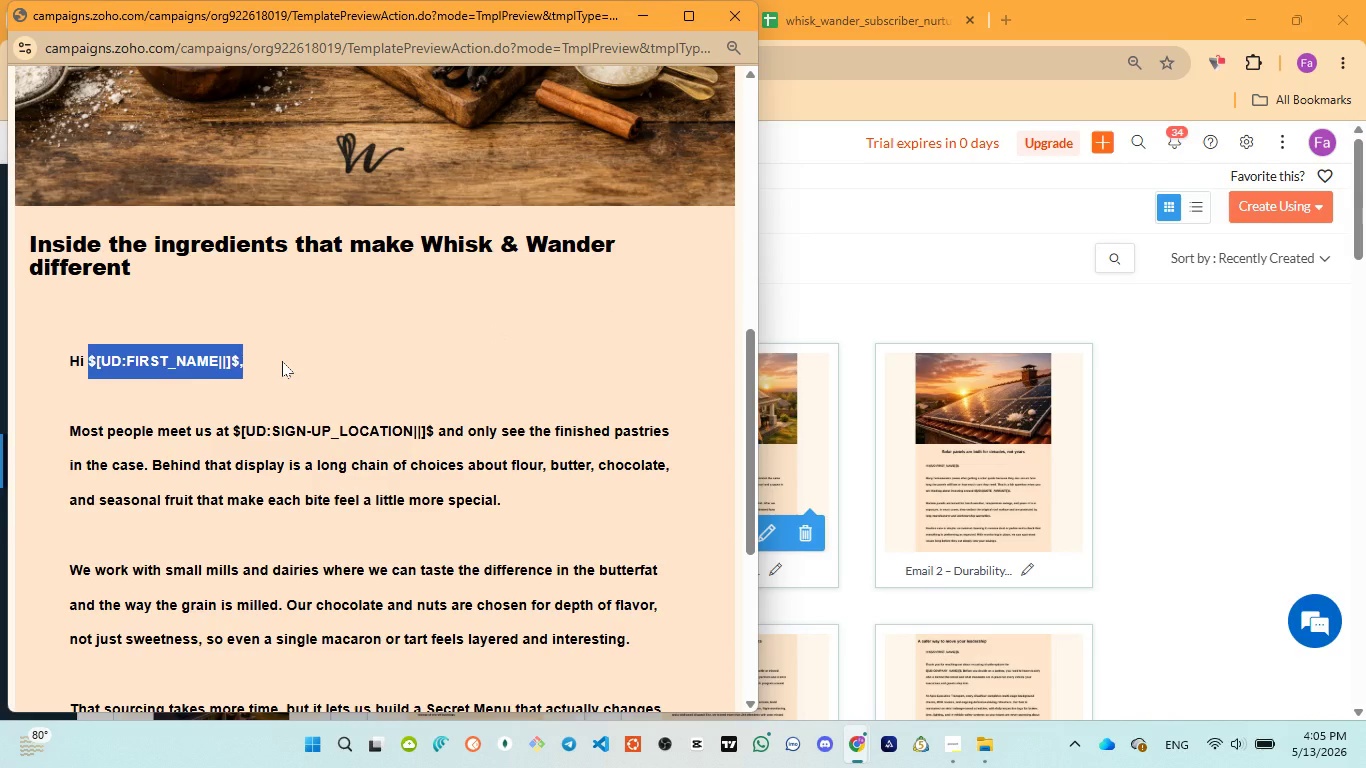 
scroll: coordinate [282, 361], scroll_direction: down, amount: 2.0
 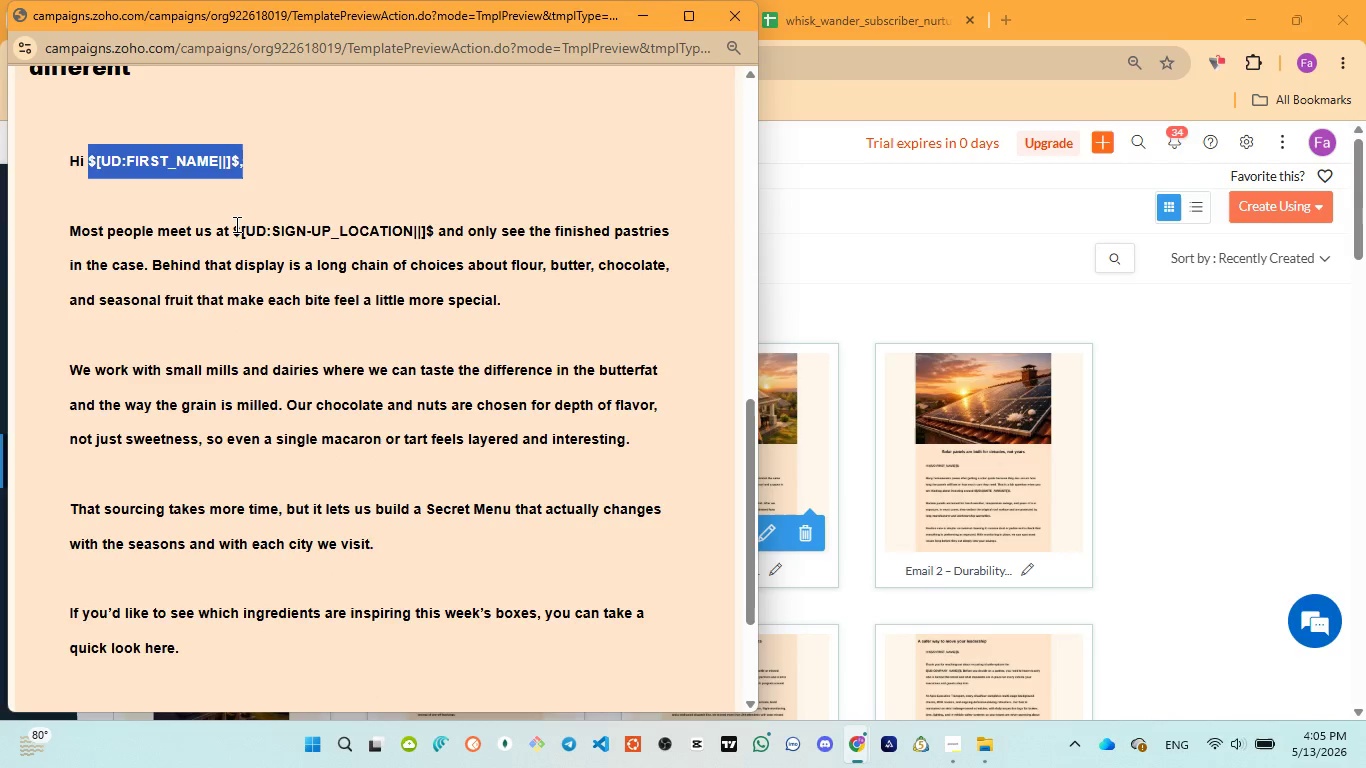 
left_click_drag(start_coordinate=[235, 230], to_coordinate=[432, 222])
 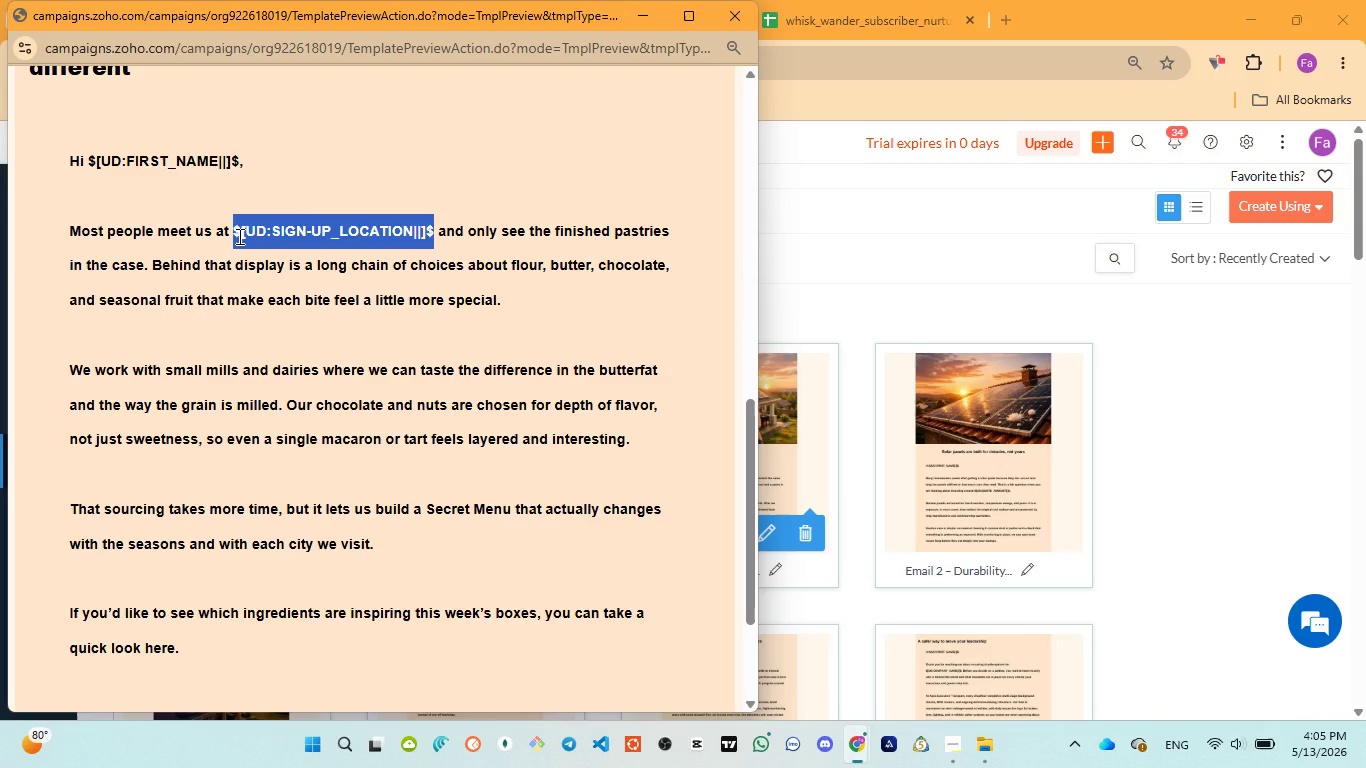 
wait(25.28)
 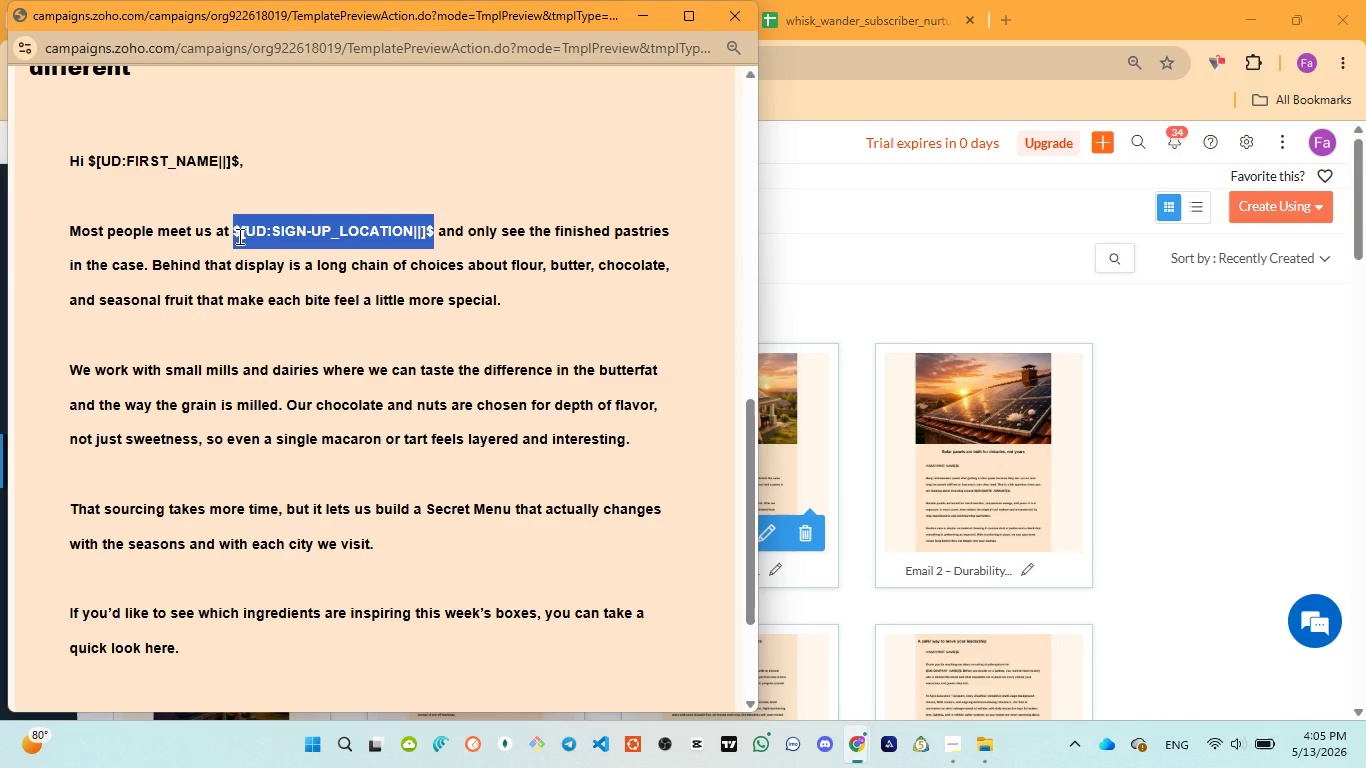 
scroll: coordinate [265, 403], scroll_direction: down, amount: 3.0
 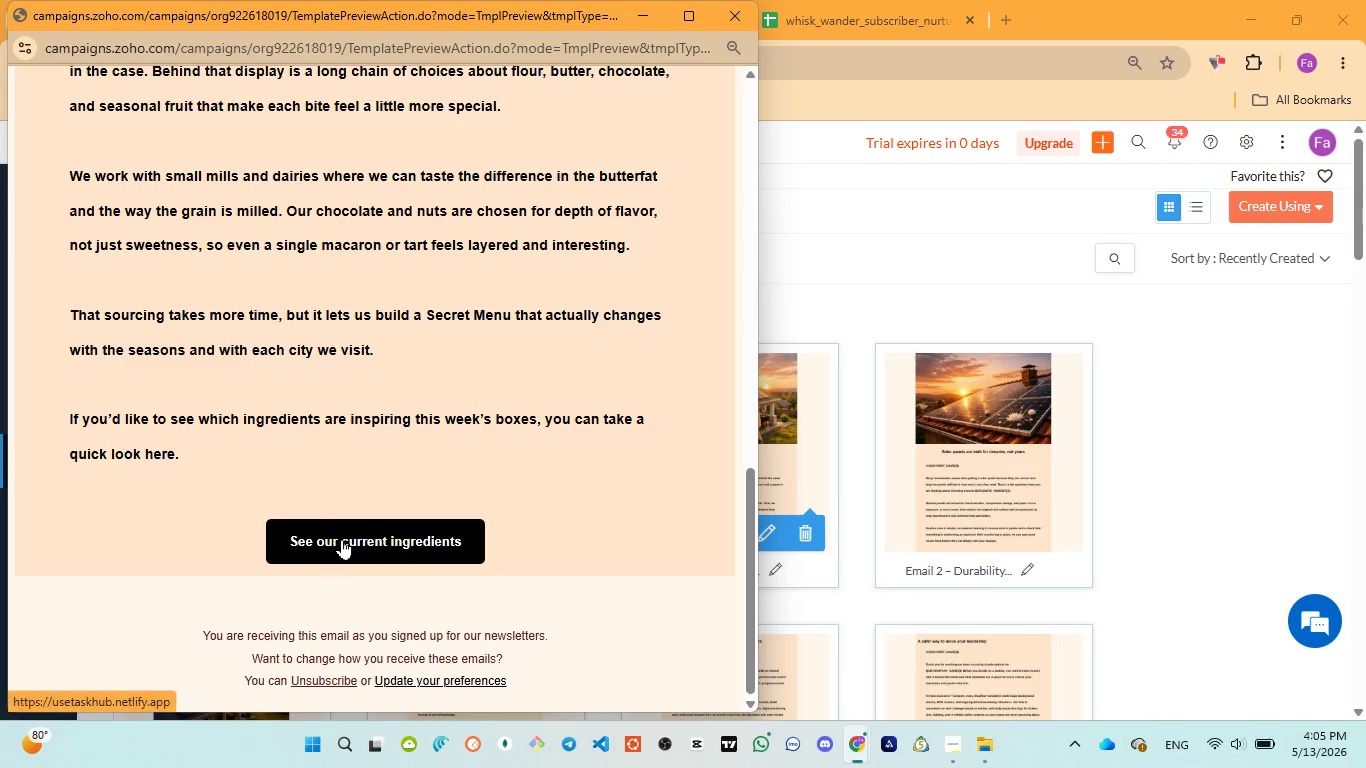 
left_click([342, 539])
 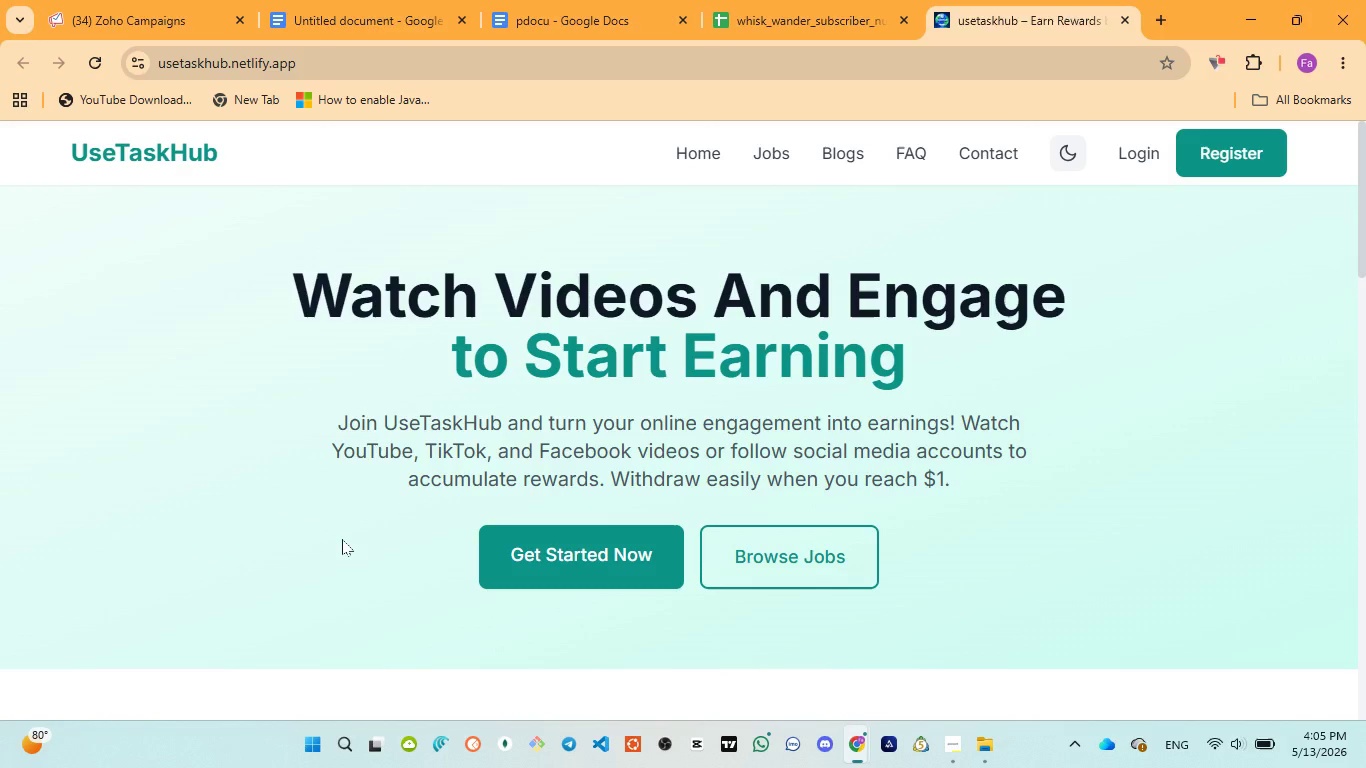 
wait(19.75)
 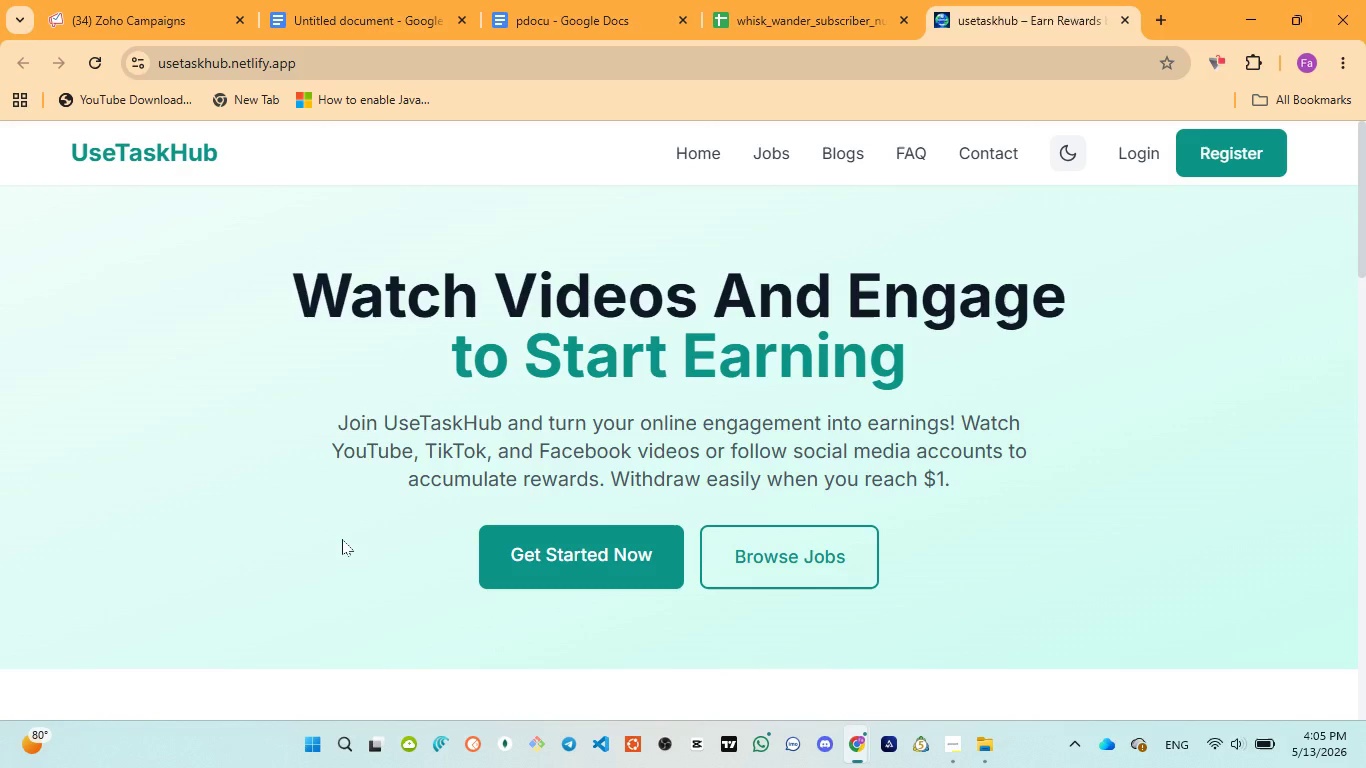 
left_click([1128, 18])
 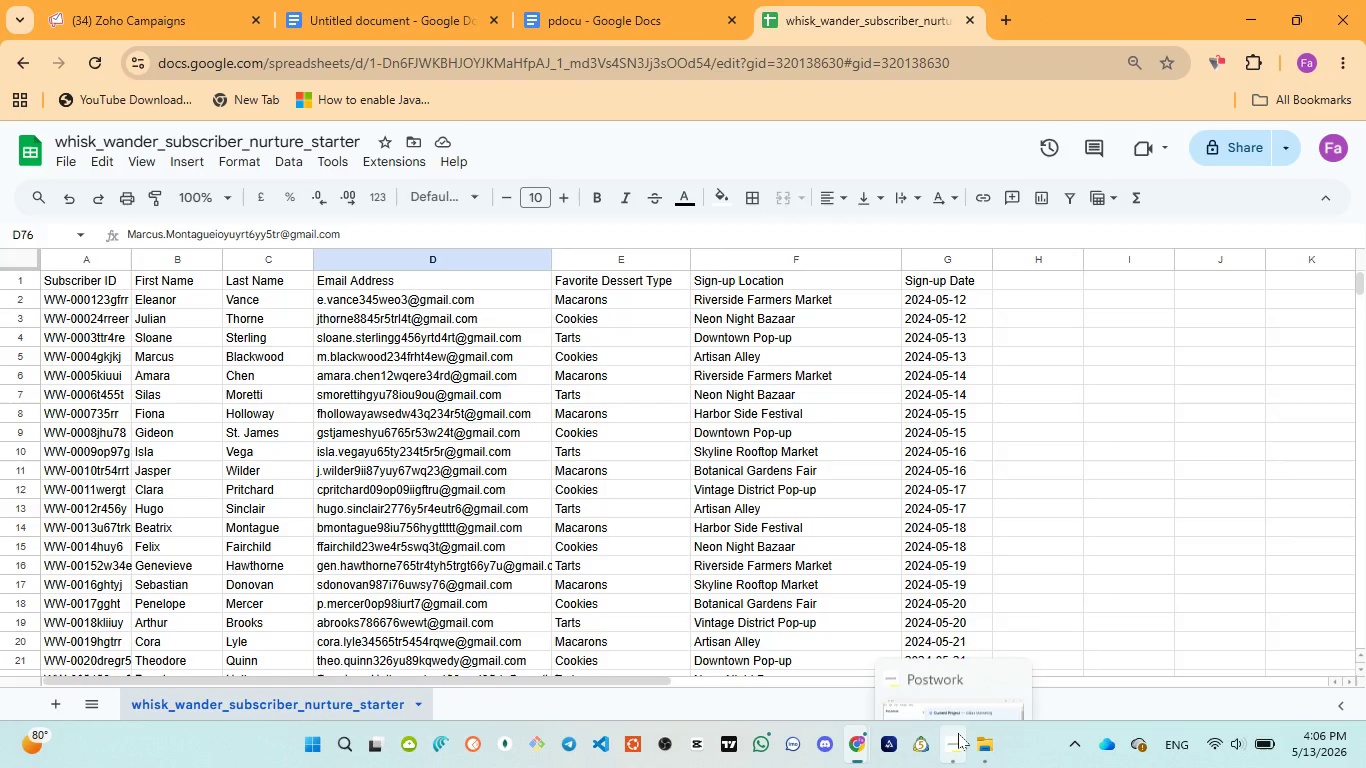 
left_click([948, 650])
 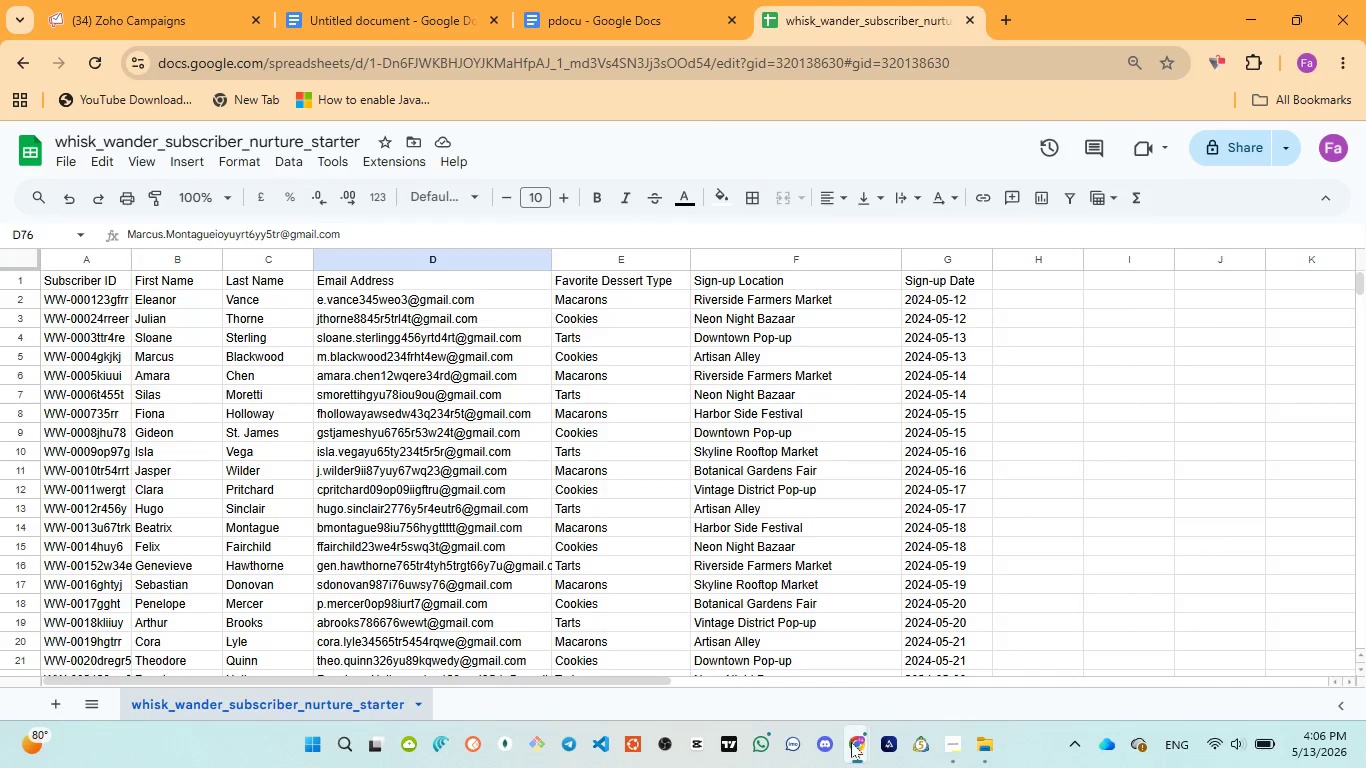 
left_click([959, 640])
 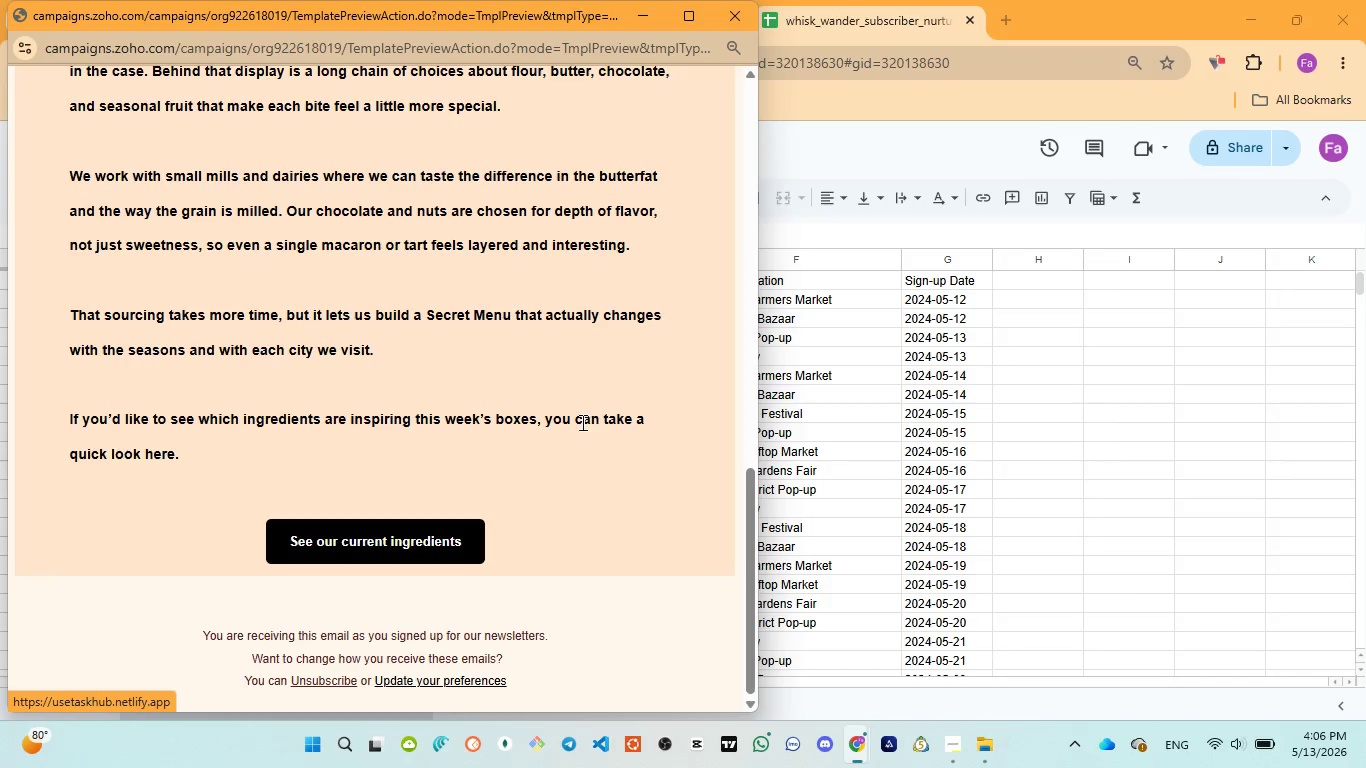 
scroll: coordinate [580, 422], scroll_direction: down, amount: 5.0
 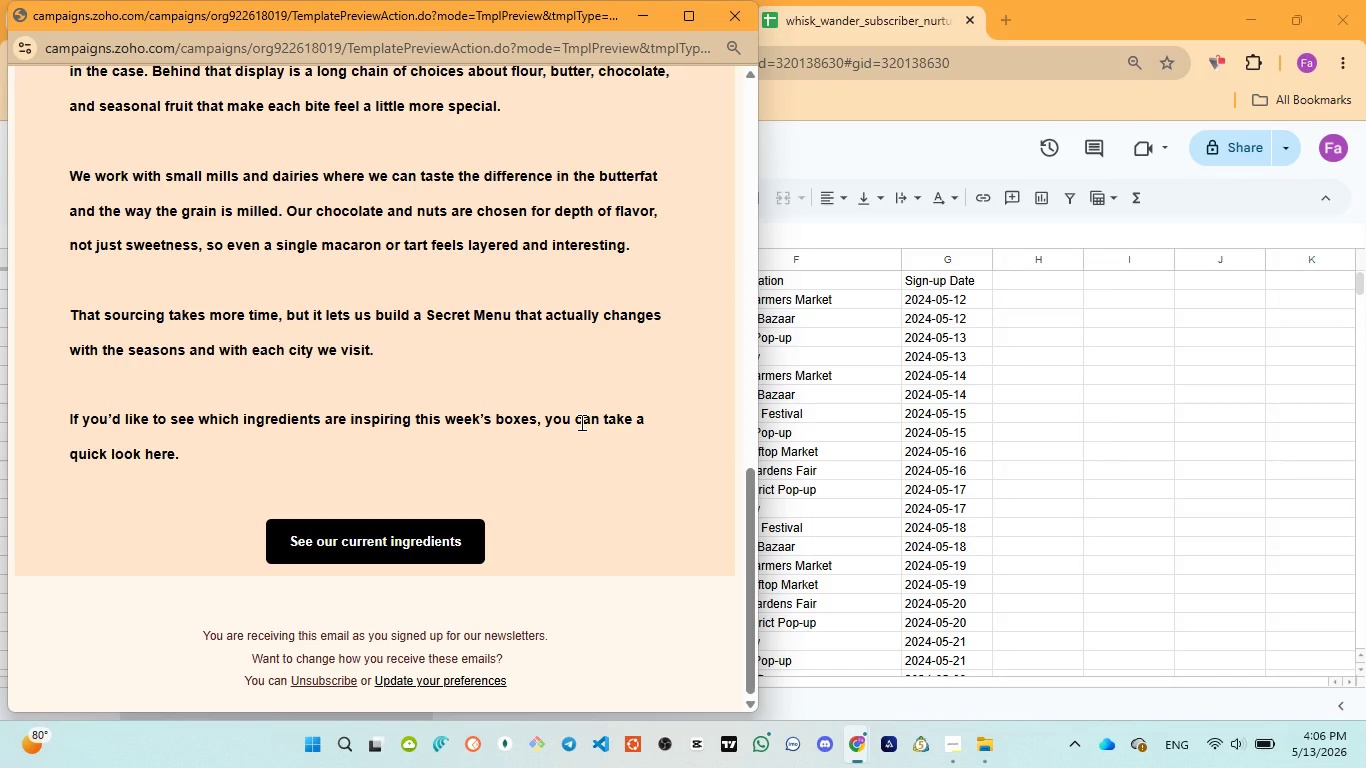 
scroll: coordinate [580, 423], scroll_direction: up, amount: 29.0
 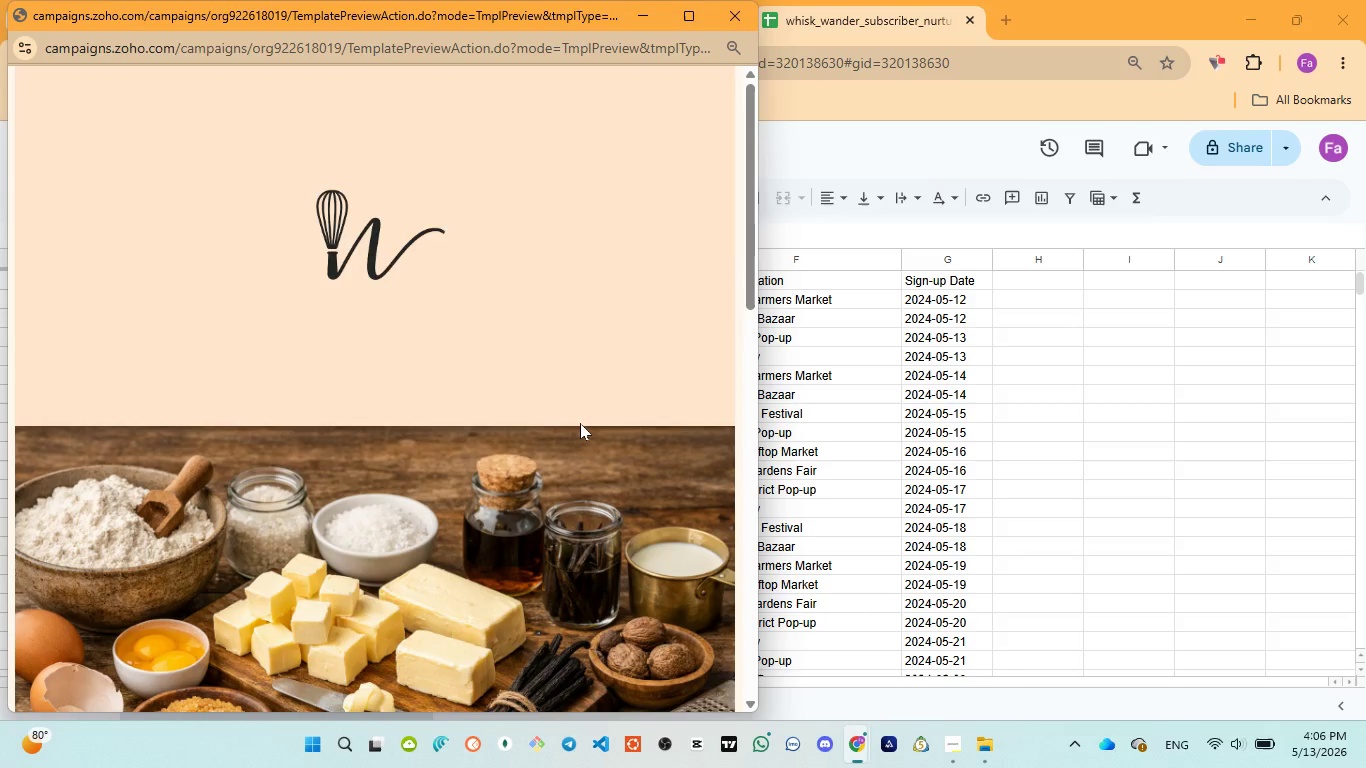 
scroll: coordinate [579, 423], scroll_direction: down, amount: 12.0
 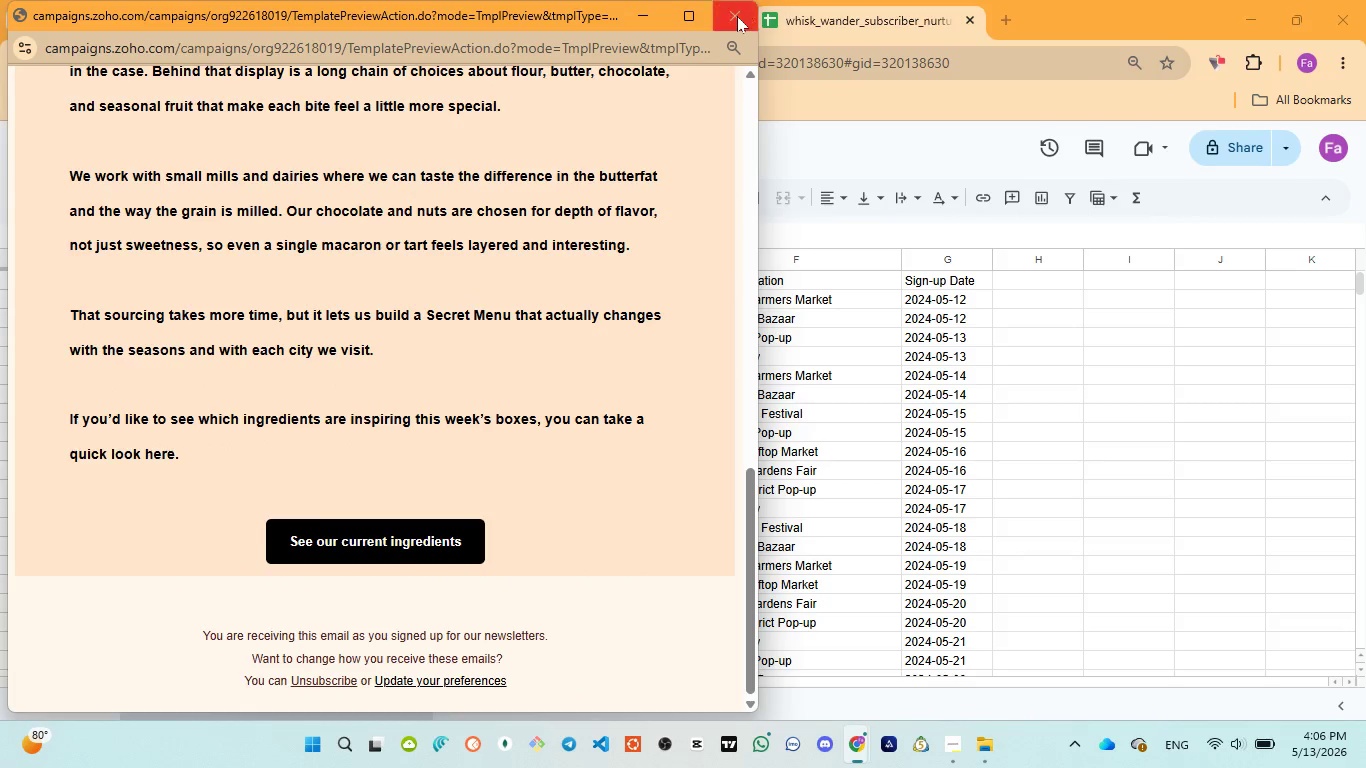 
left_click([737, 16])
 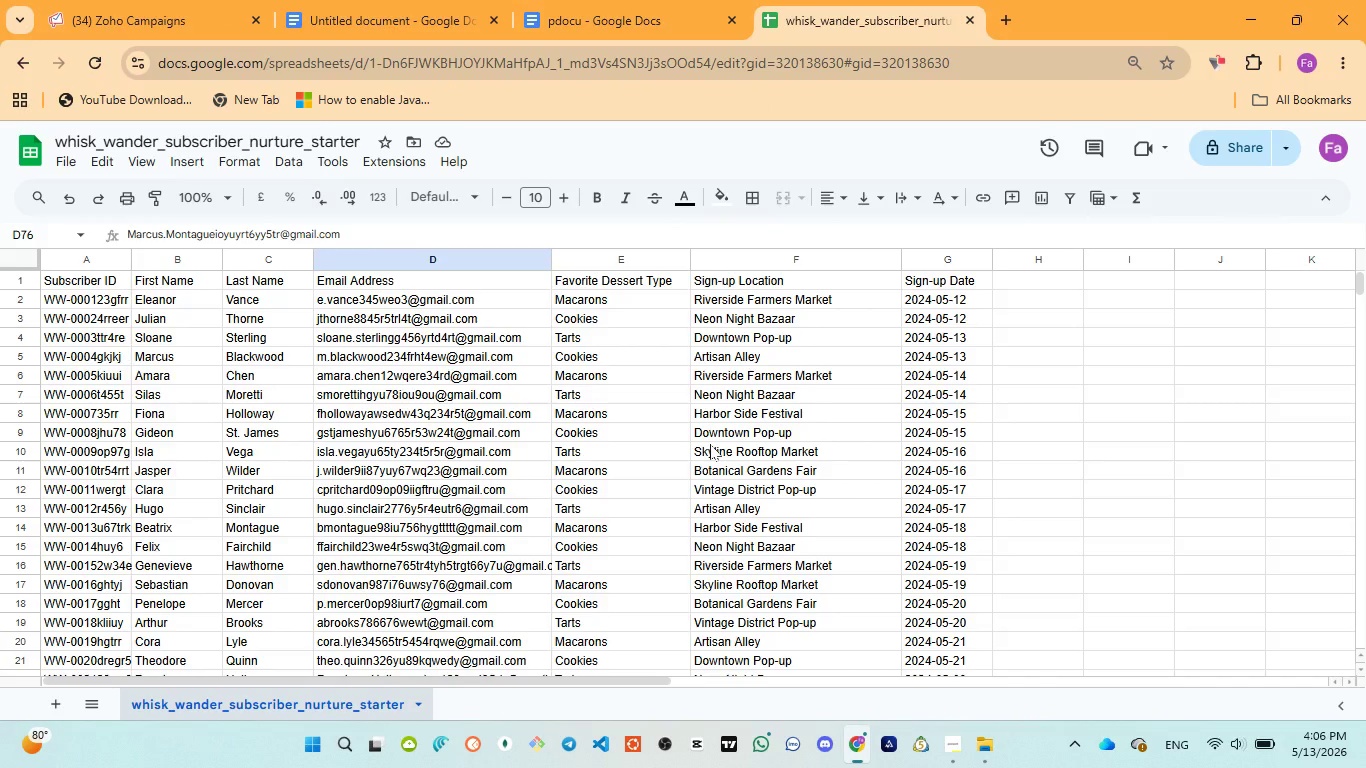 
wait(11.95)
 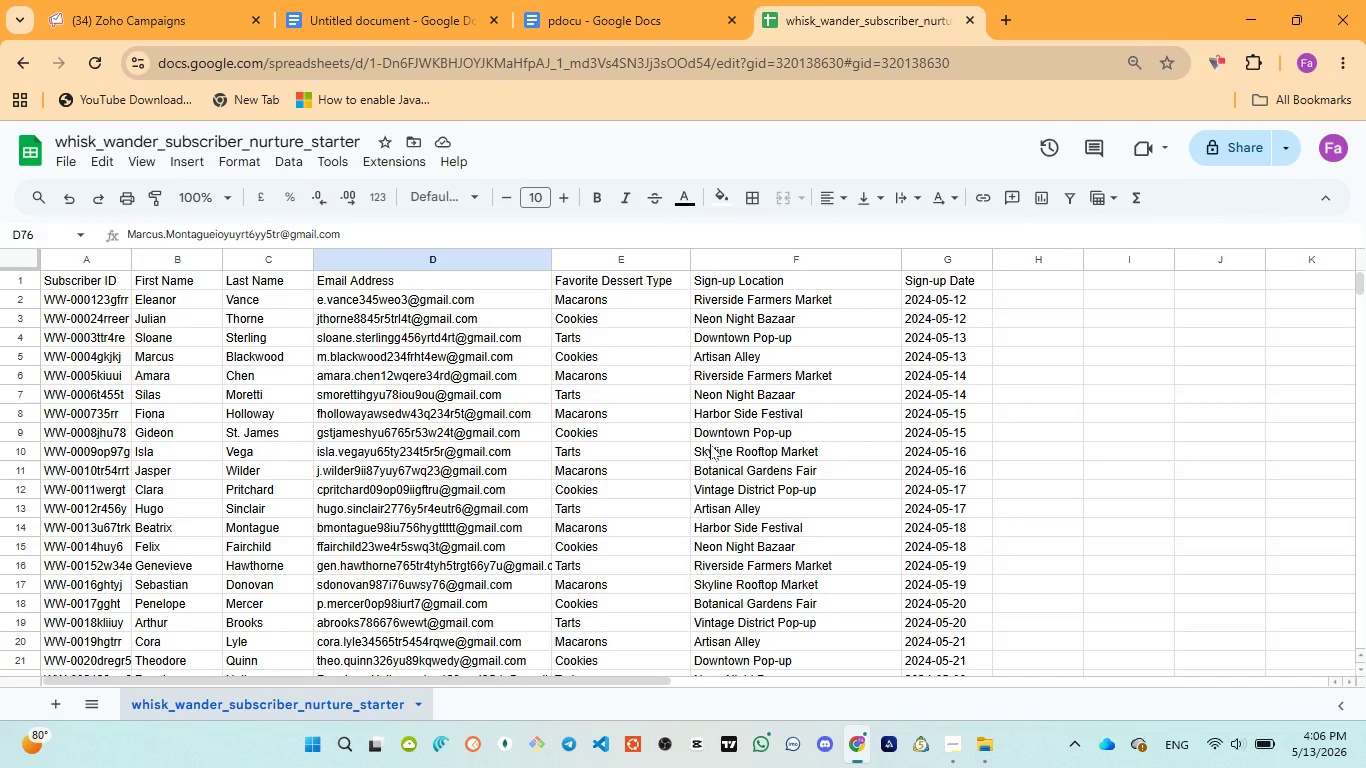 
left_click([158, 12])
 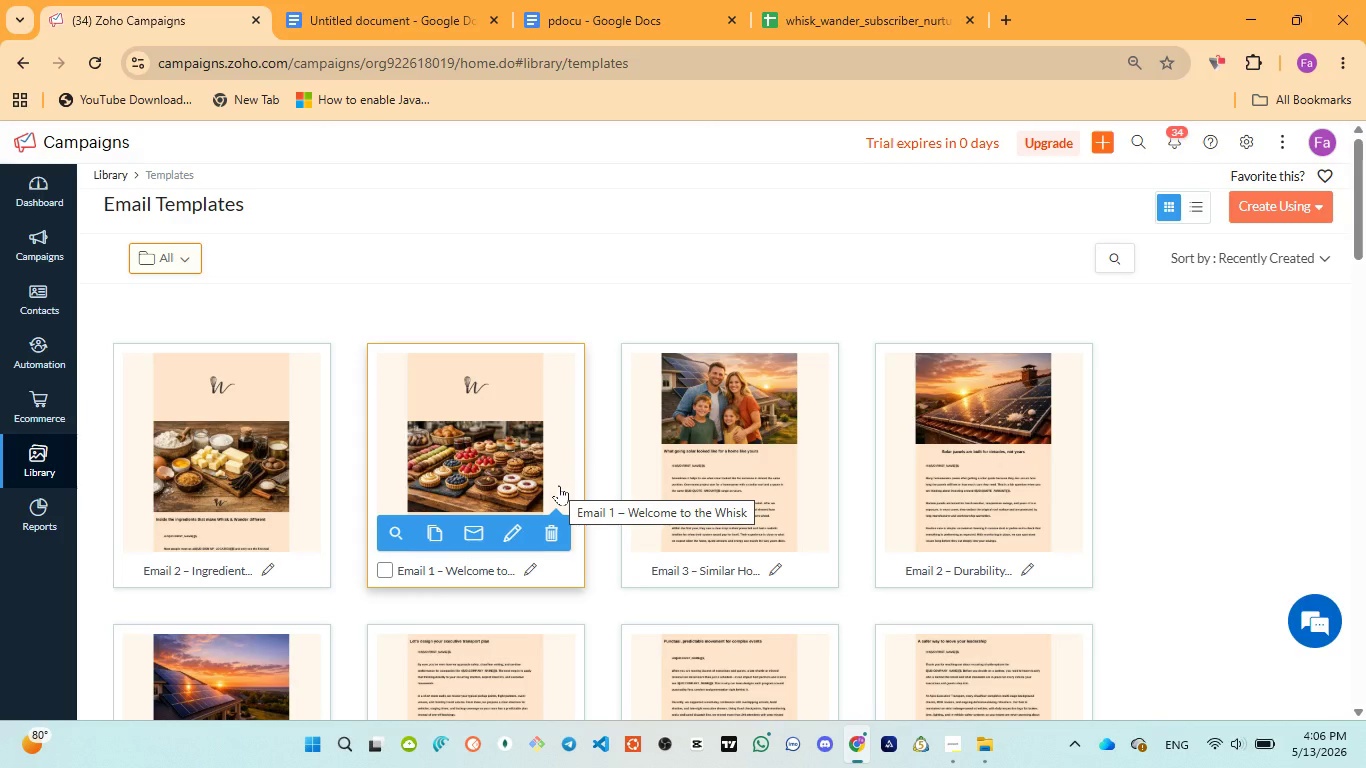 
wait(9.73)
 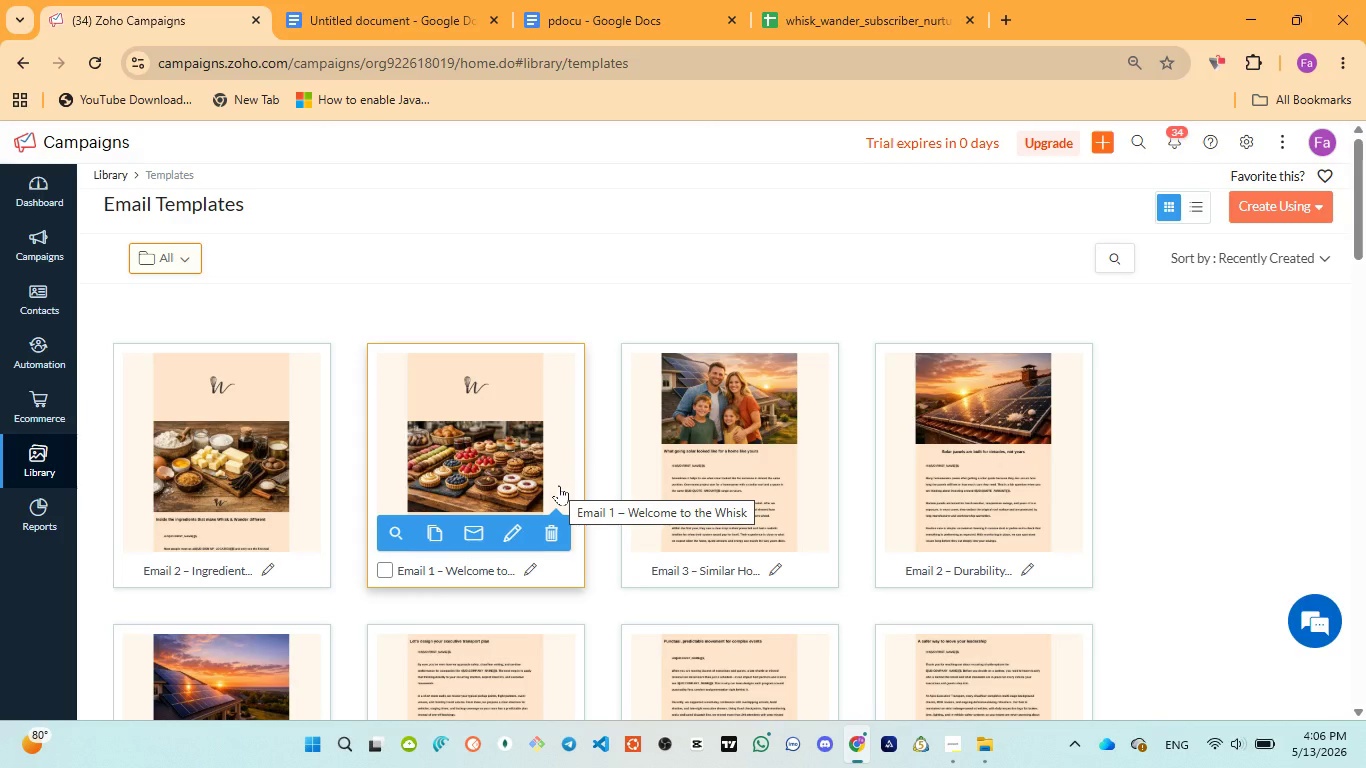 
mouse_move([1256, 226])
 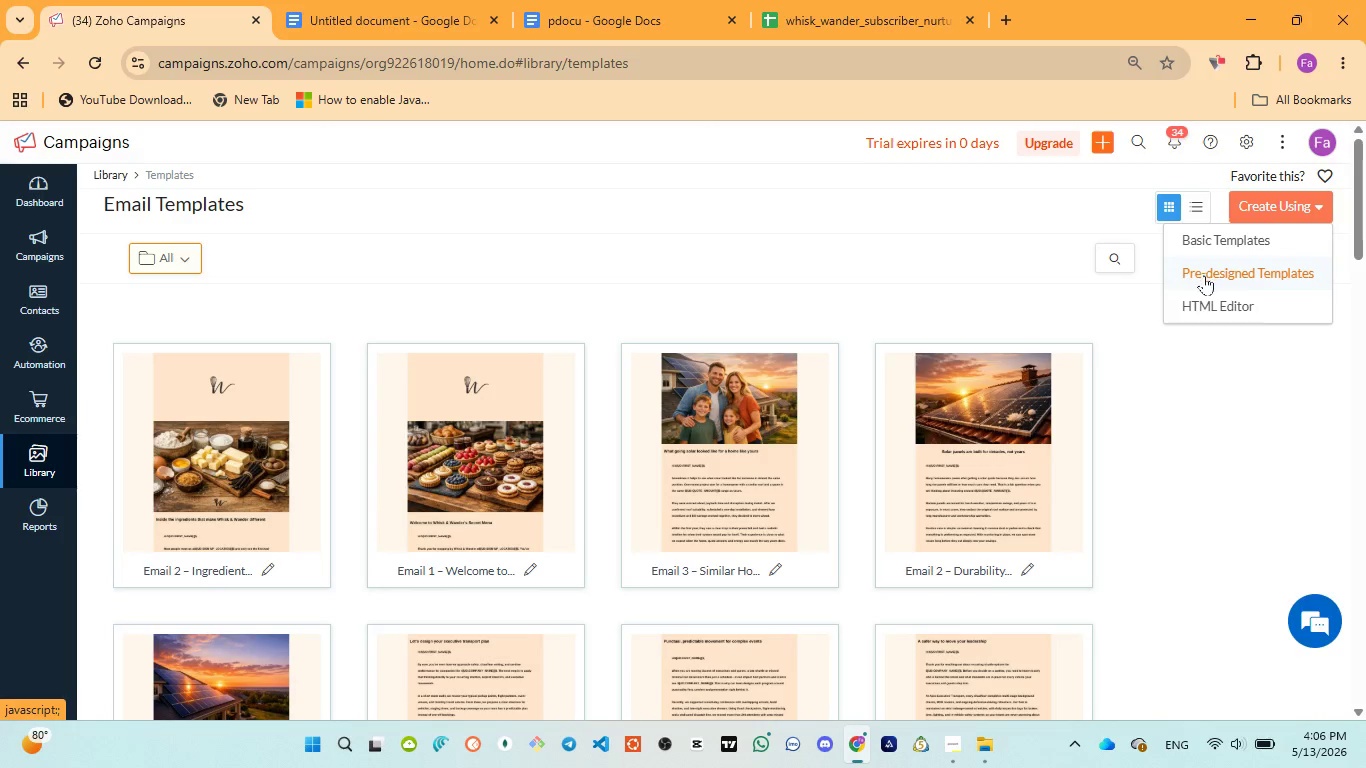 
left_click([1204, 275])
 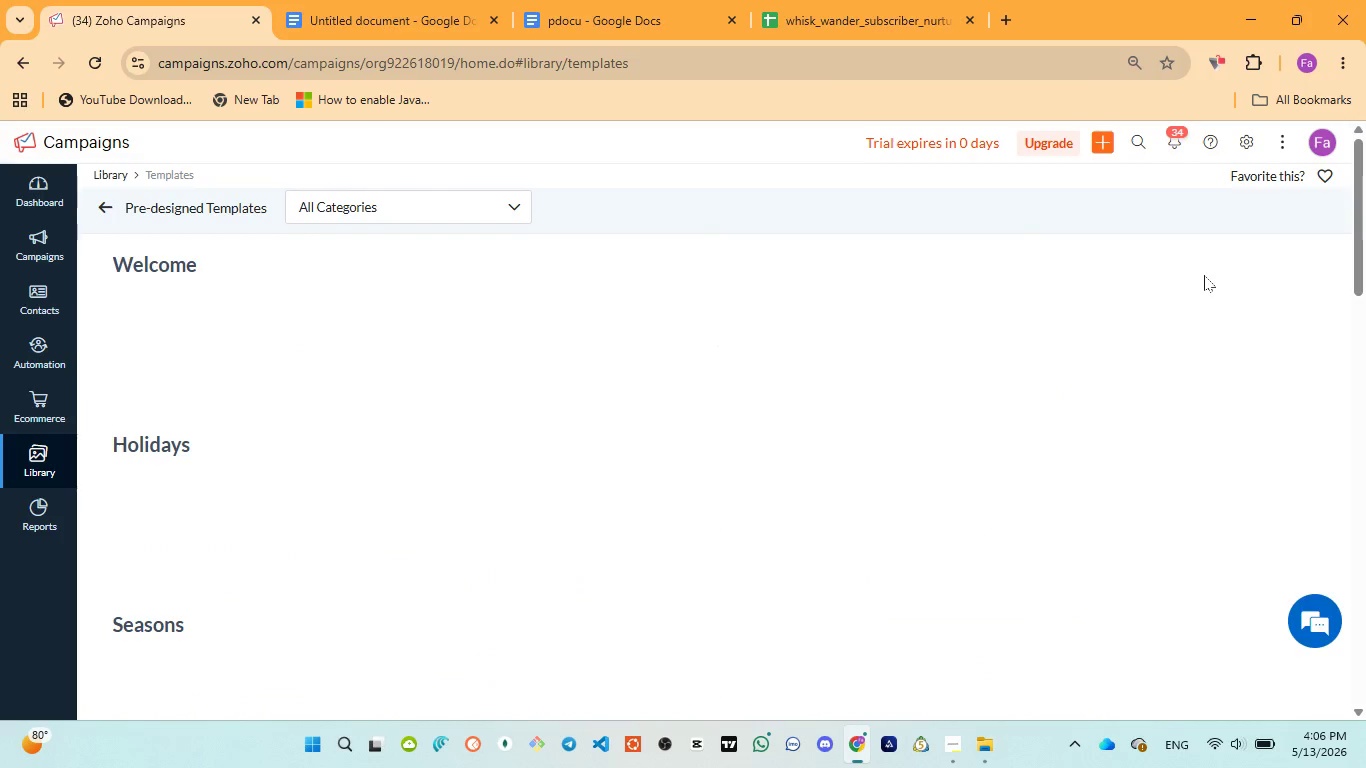 
wait(9.14)
 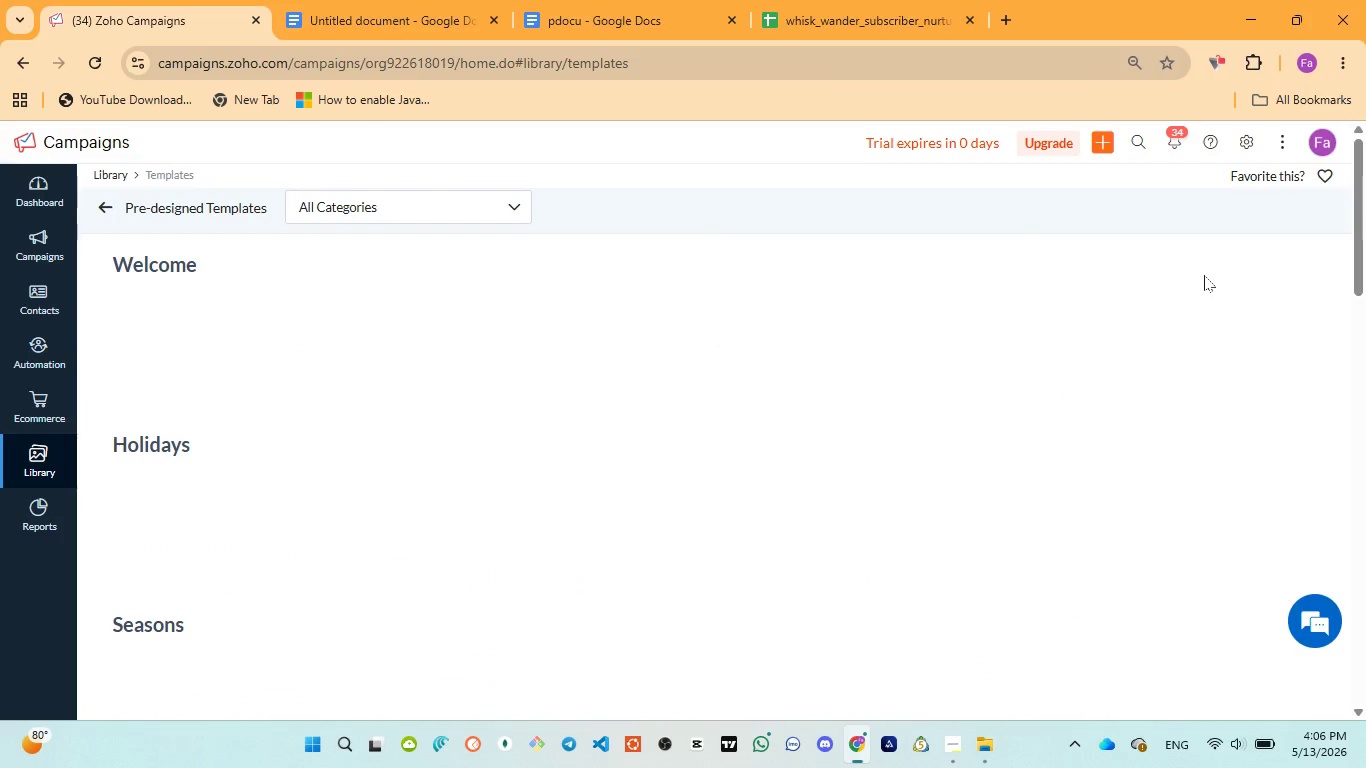 
left_click([239, 461])
 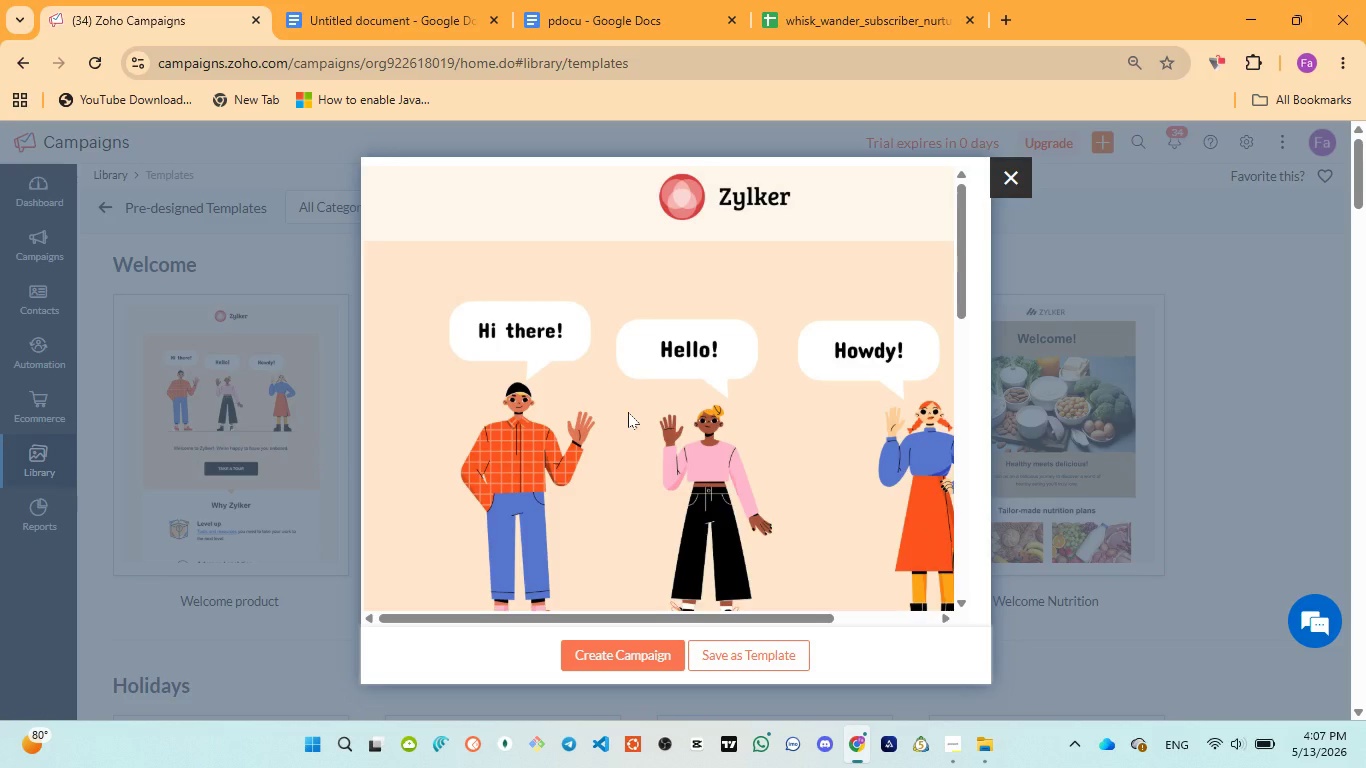 
wait(30.16)
 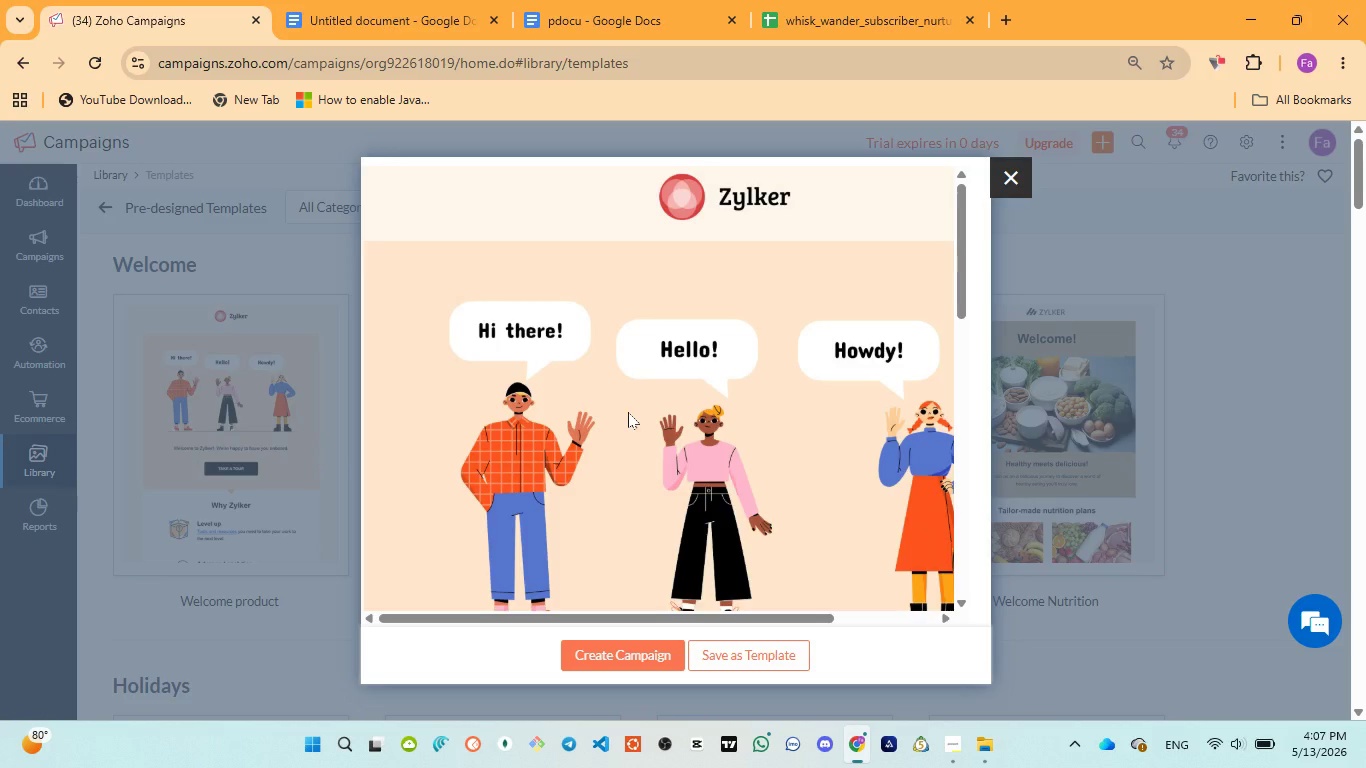 
left_click([612, 38])
 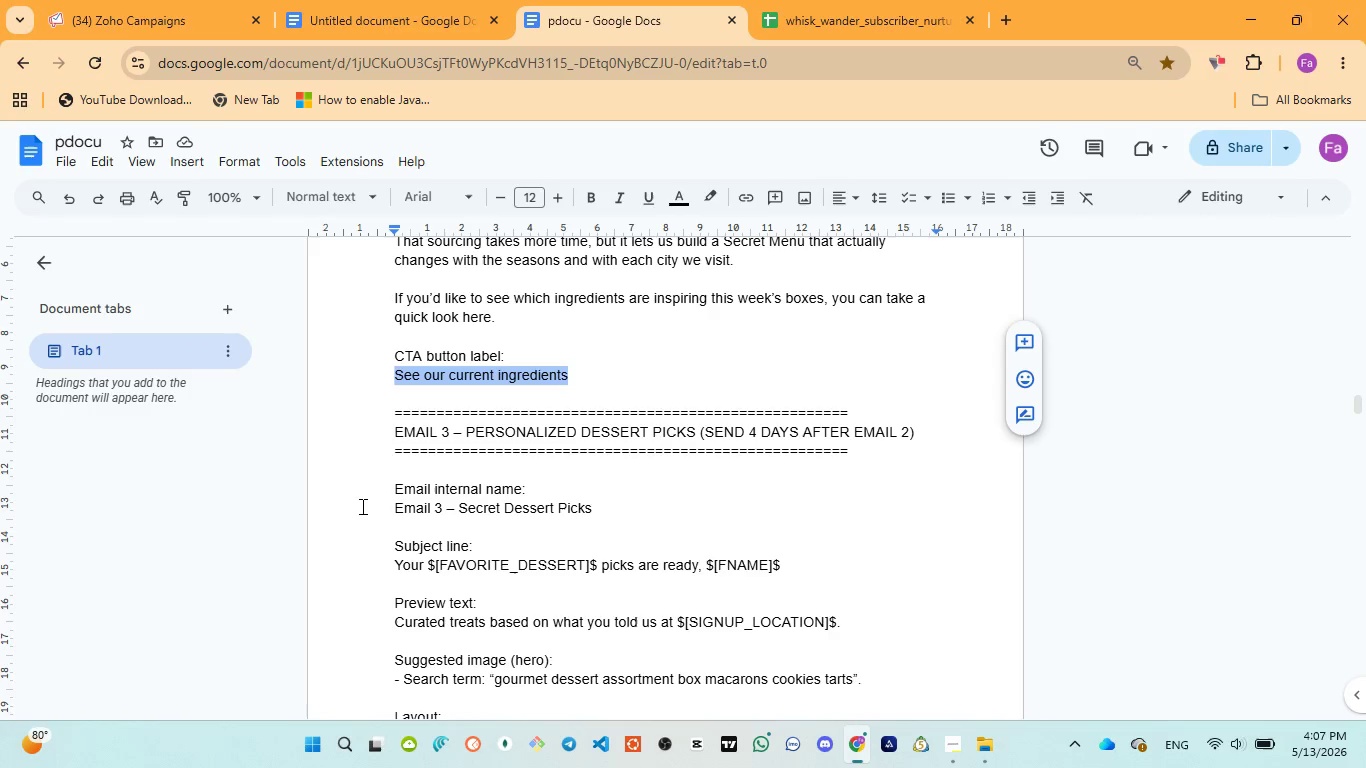 
left_click_drag(start_coordinate=[393, 510], to_coordinate=[610, 512])
 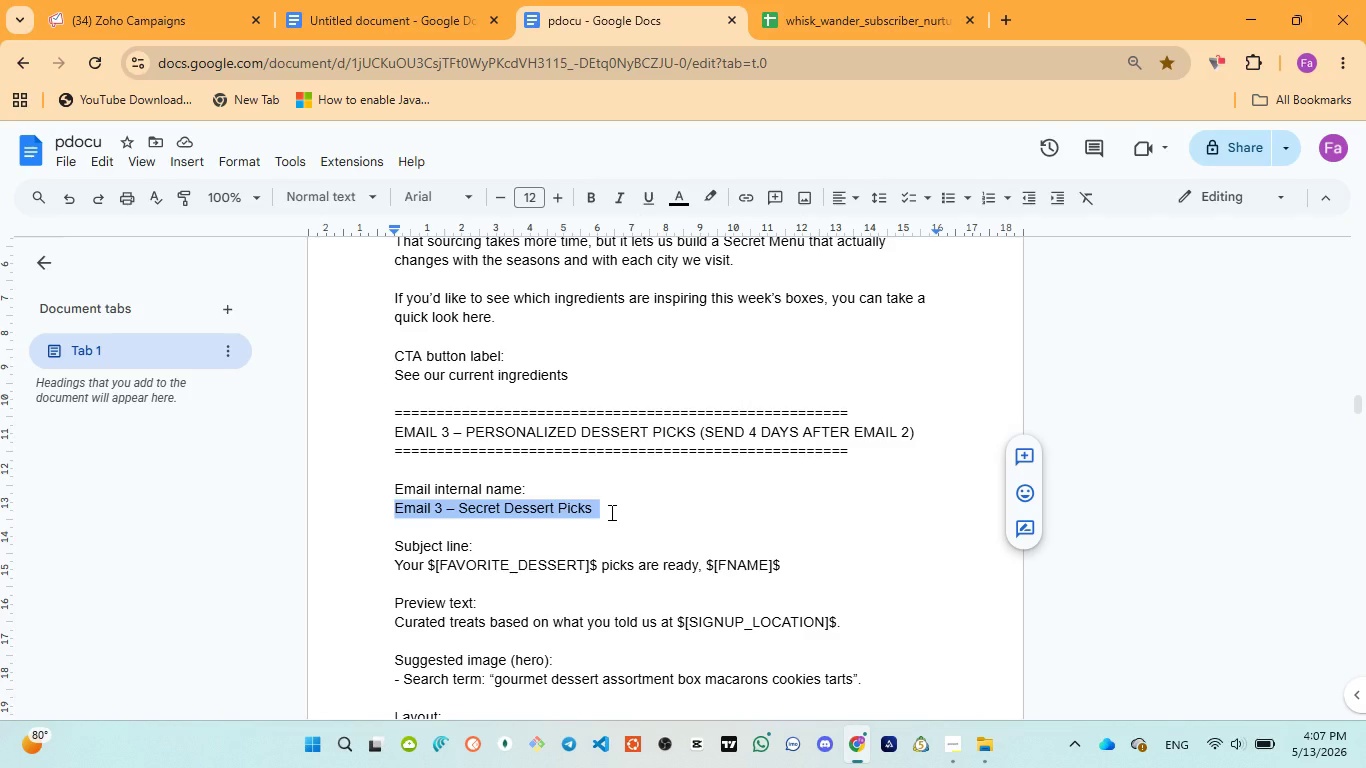 
key(Control+C)
 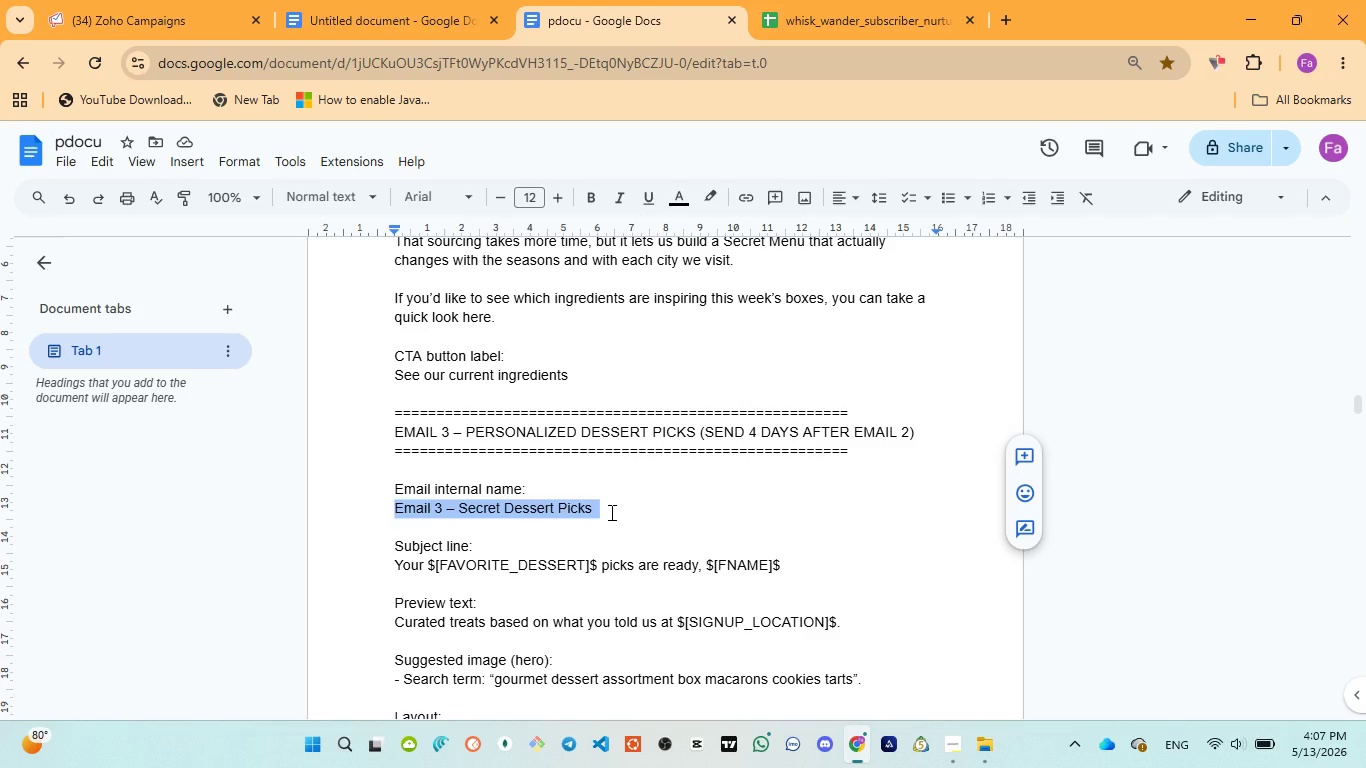 
key(Control+C)
 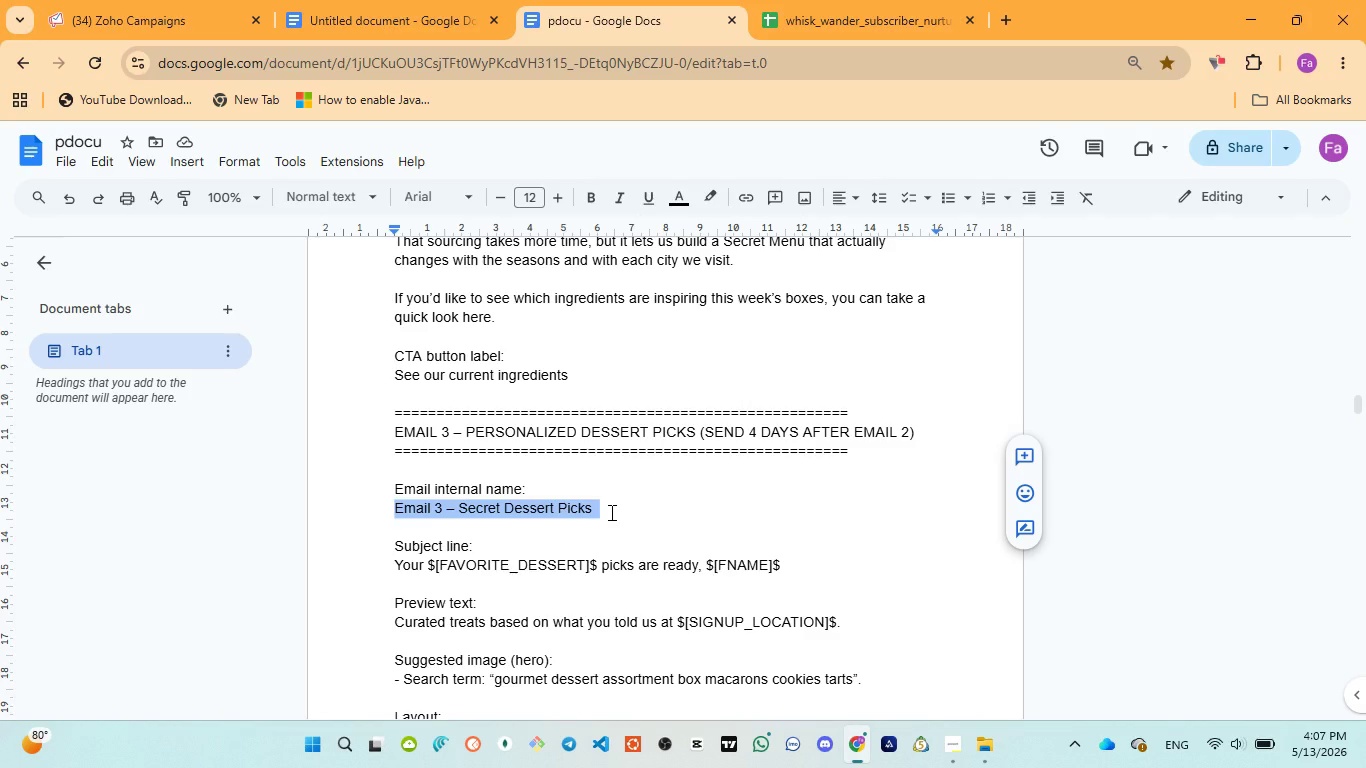 
key(Control+C)
 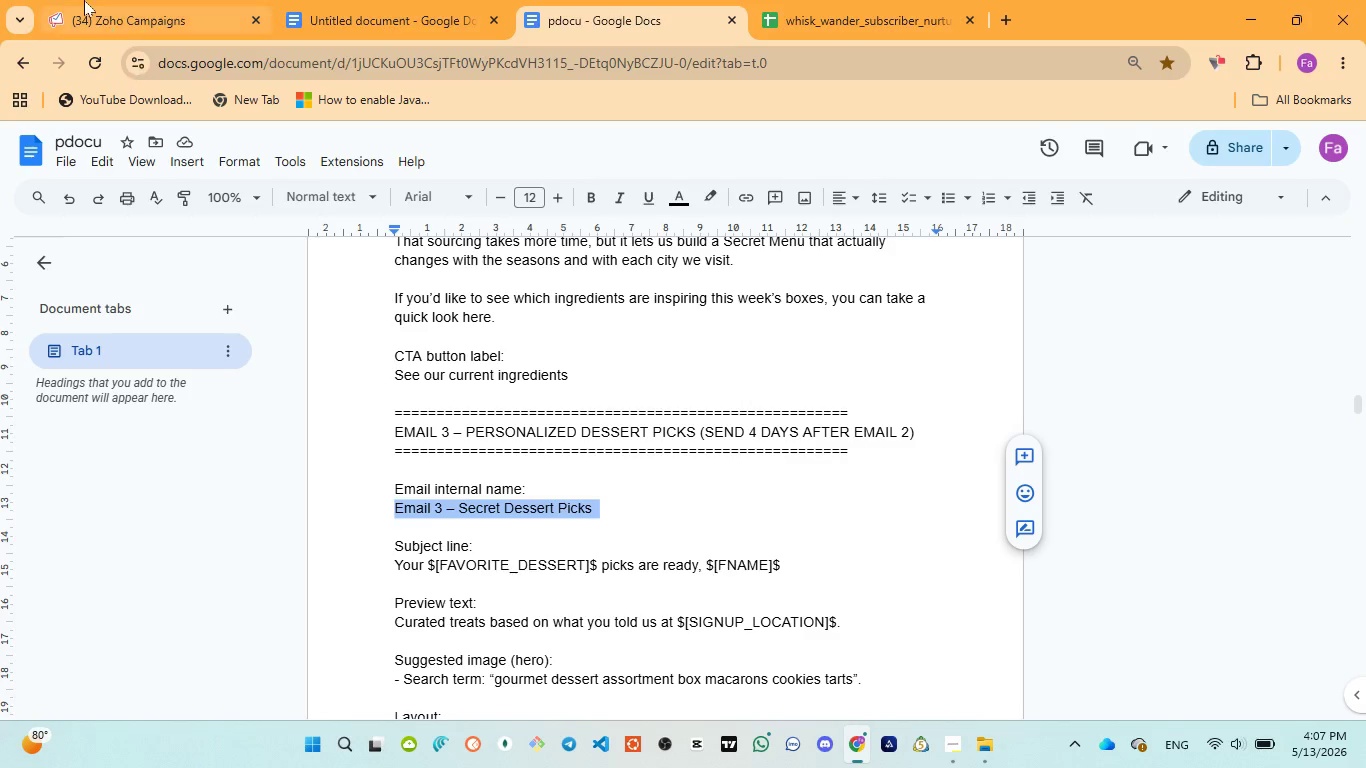 
left_click([84, 0])
 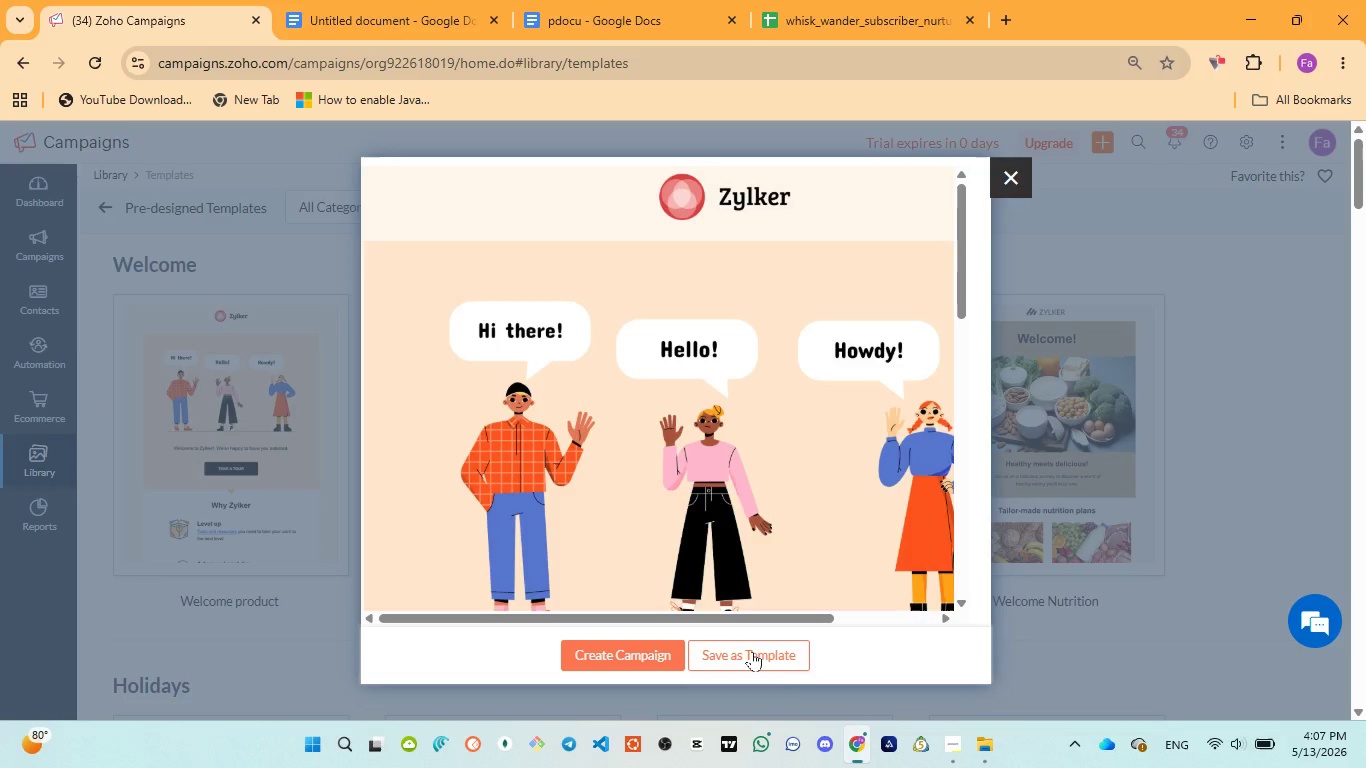 
left_click([751, 651])
 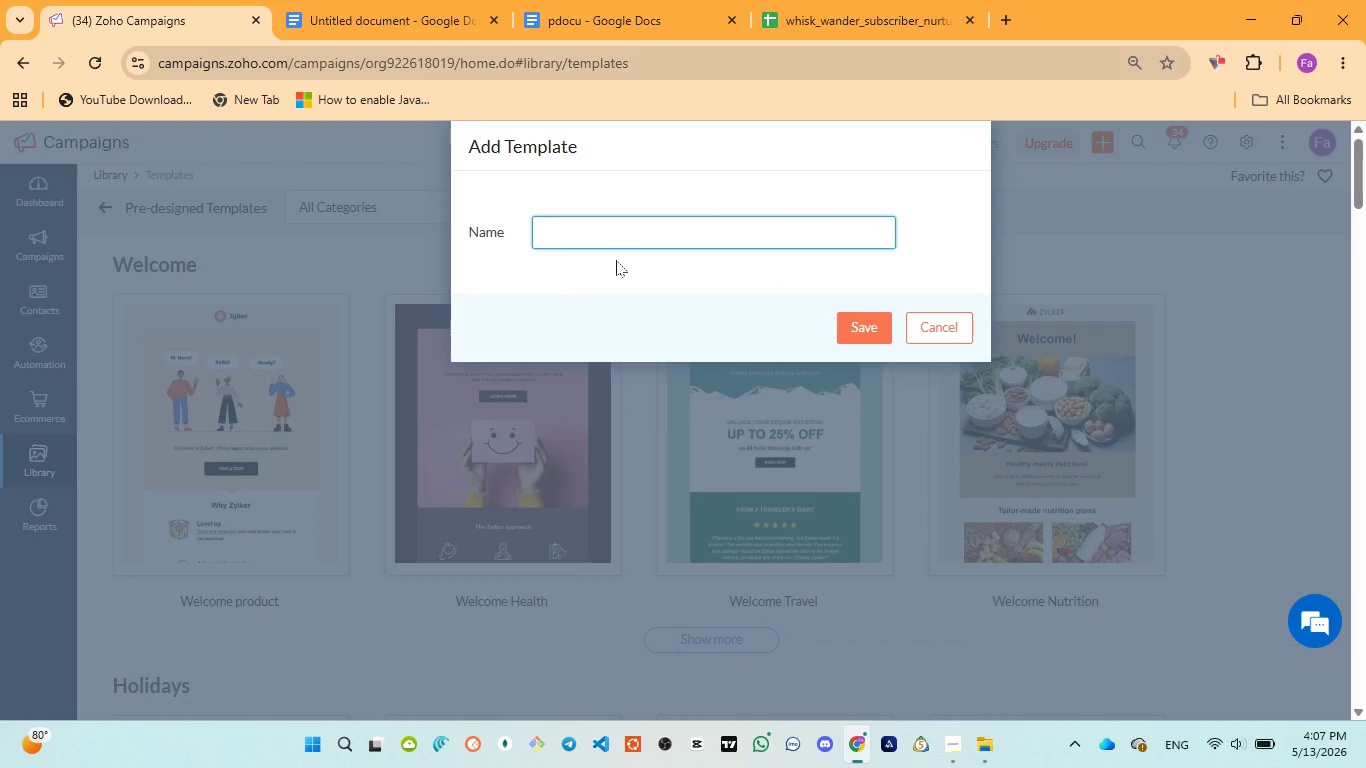 
type(Email 3 - Secrt)
key(Backspace)
type(et )
 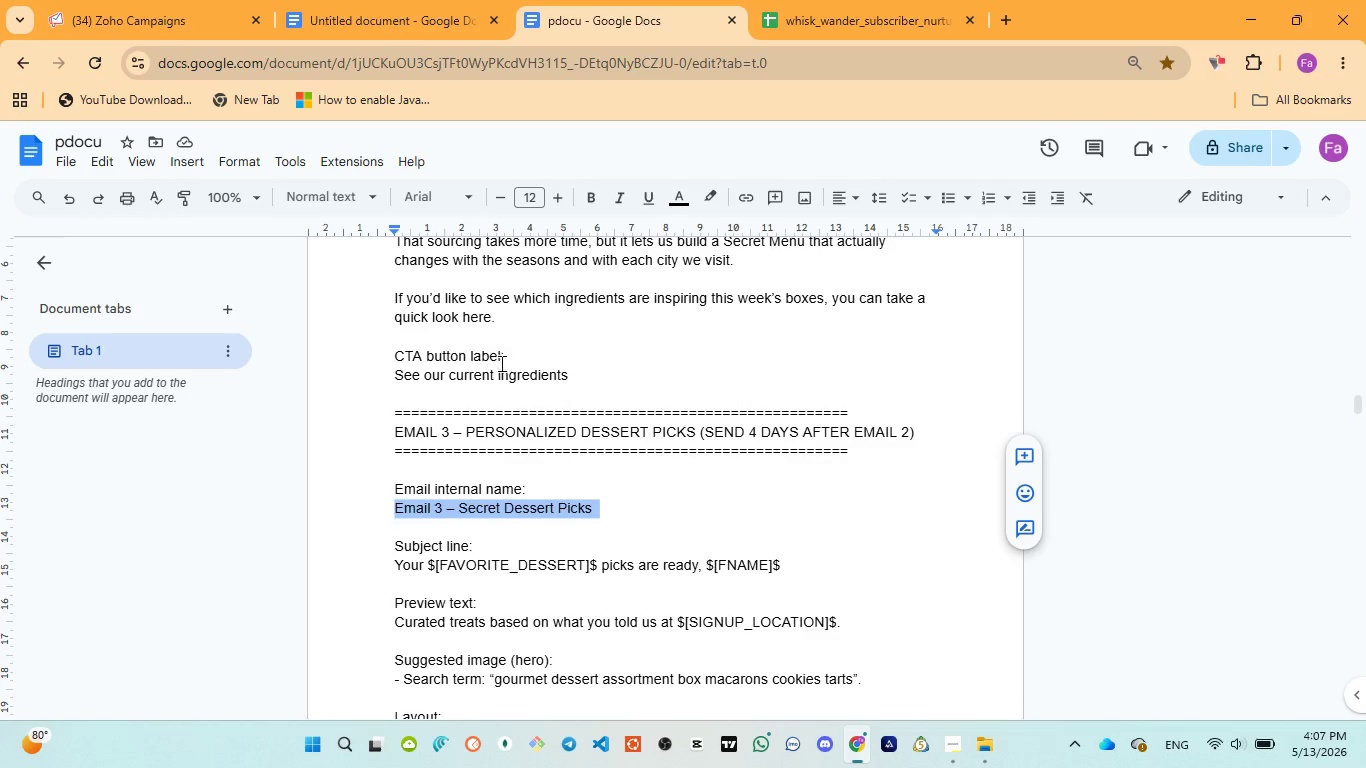 
wait(5.03)
 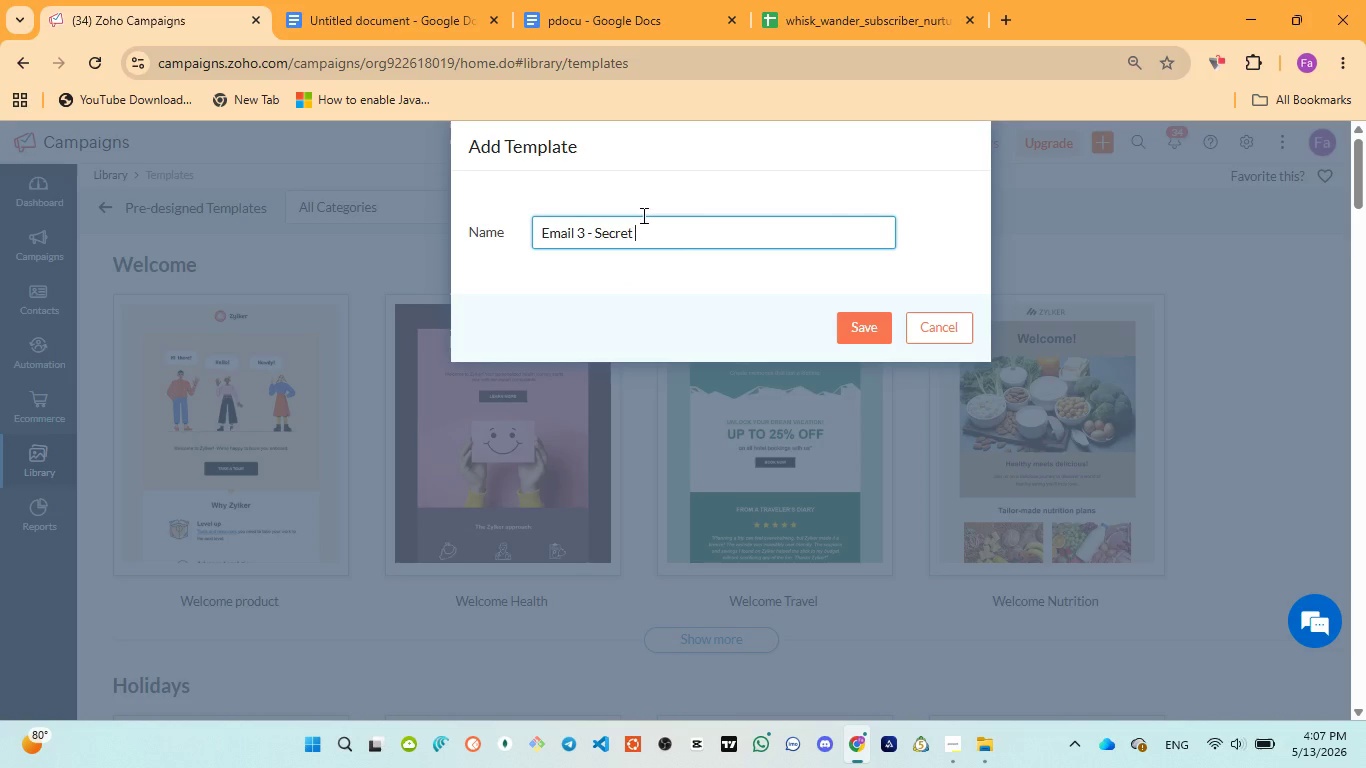 
left_click([141, 25])
 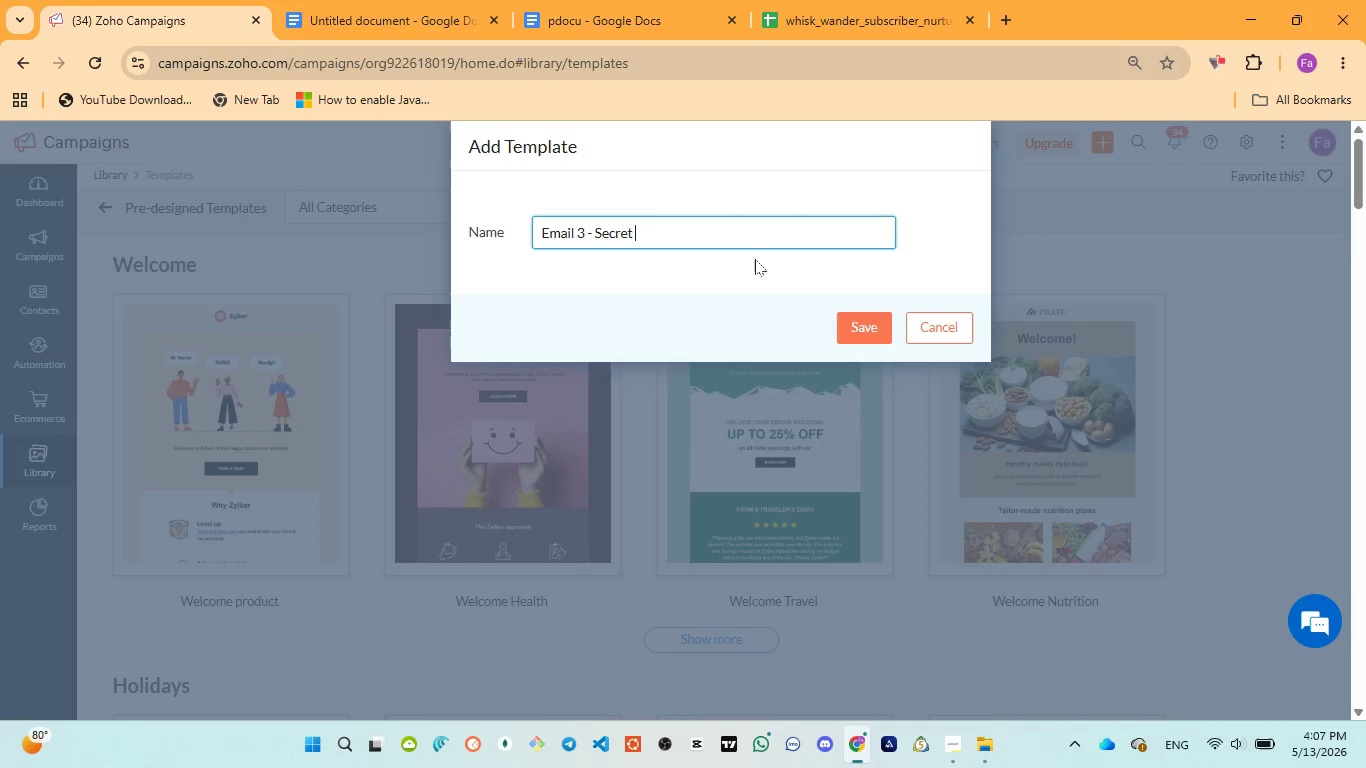 
type(Deseret )
 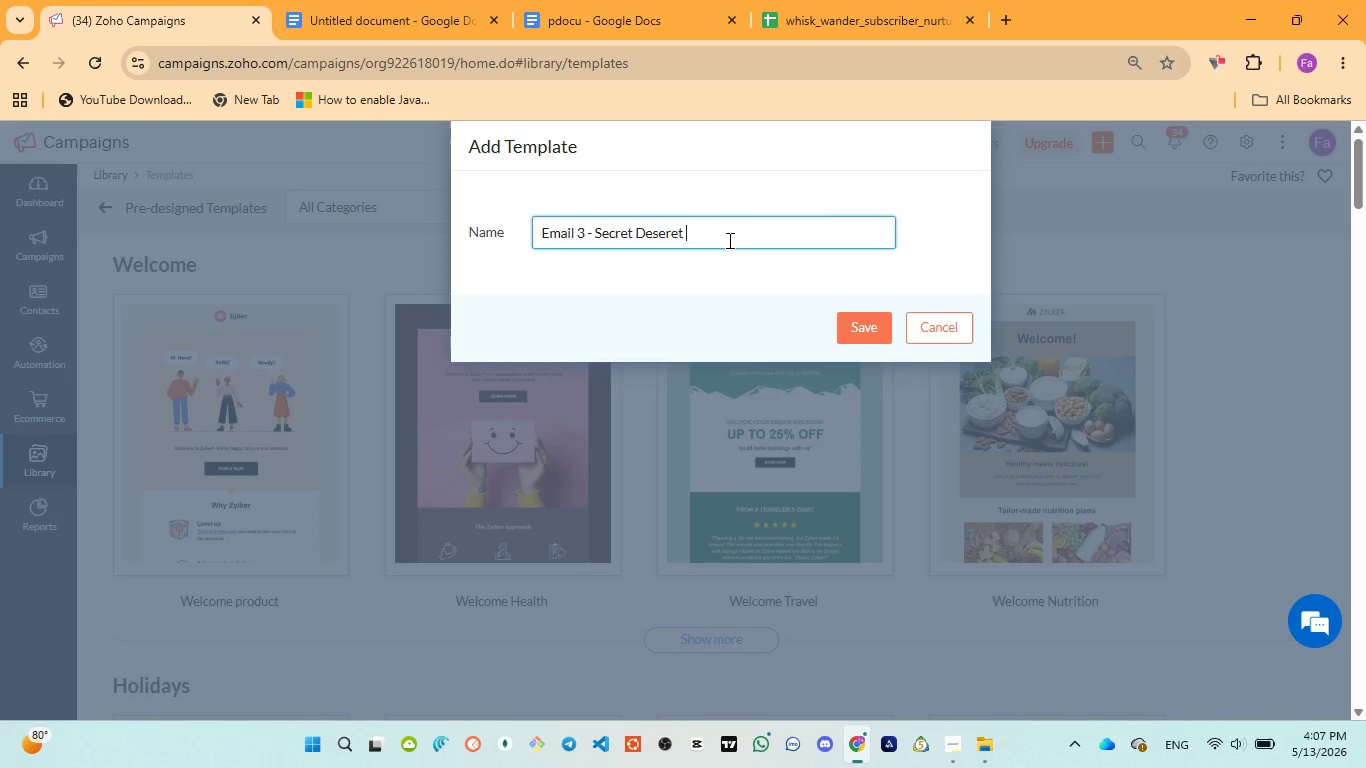 
left_click([563, 10])
 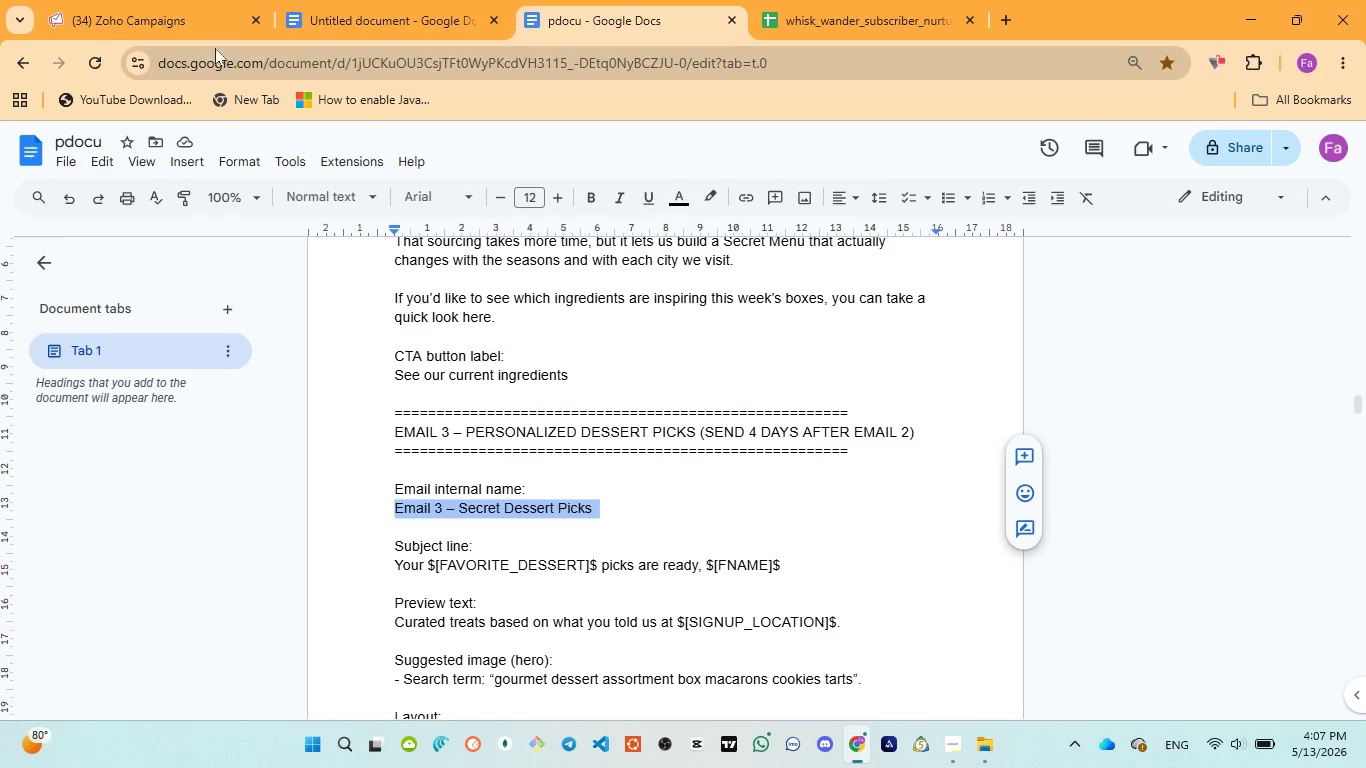 
left_click([132, 12])
 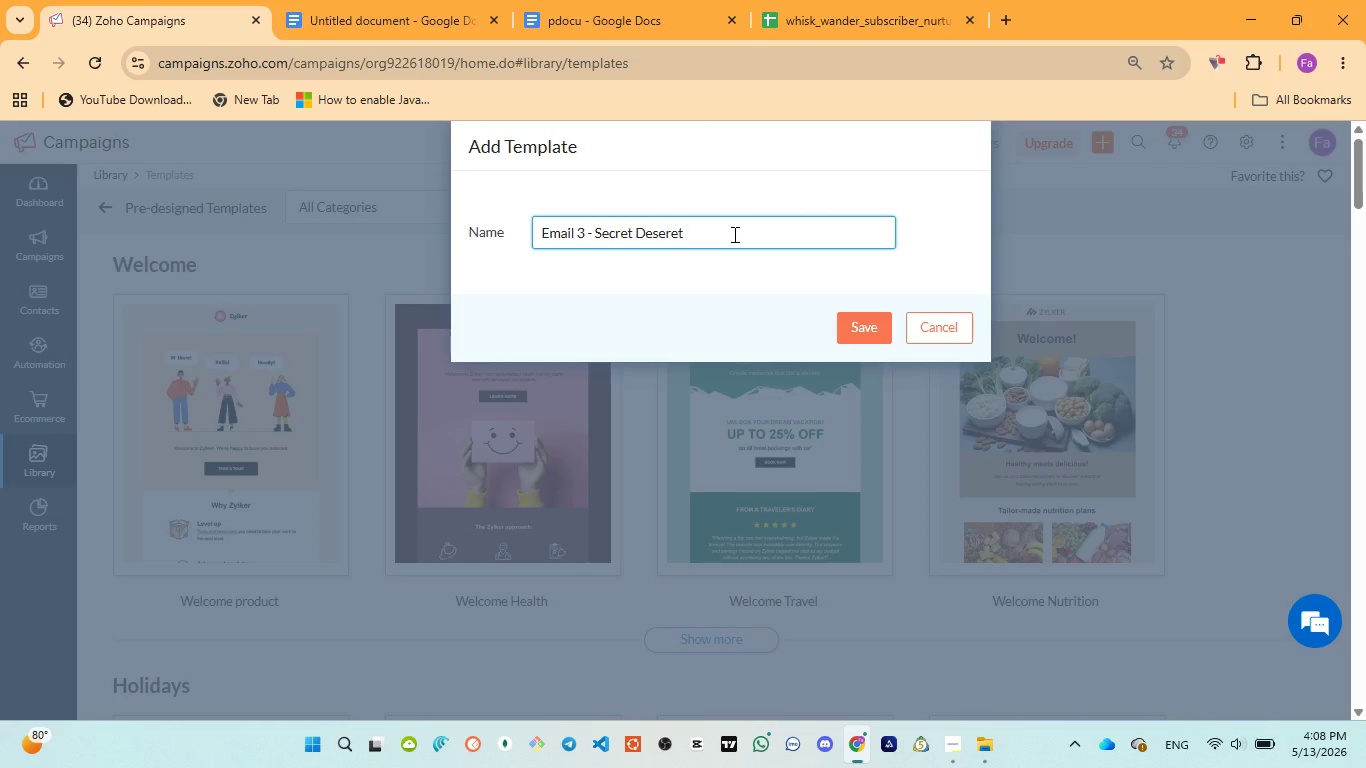 
type(picks)
 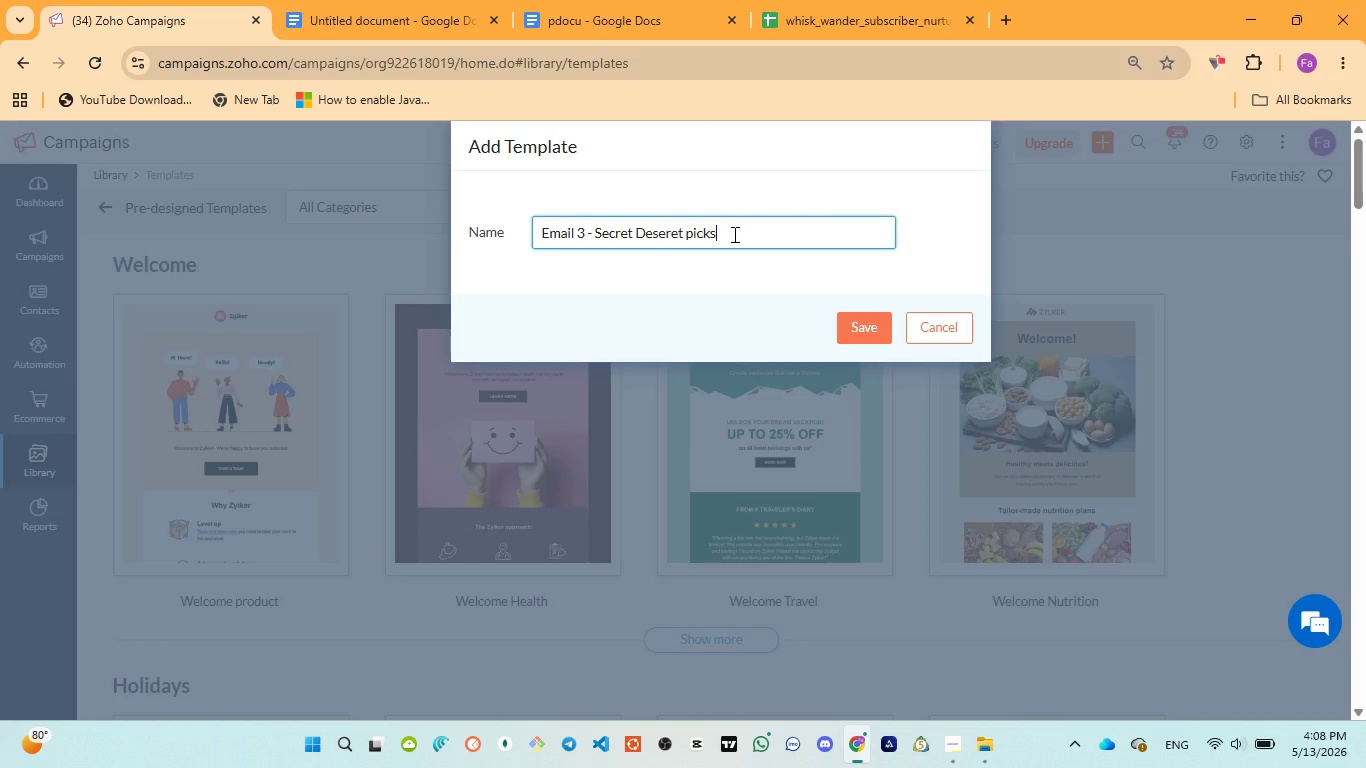 
key(Control+ControlLeft)
 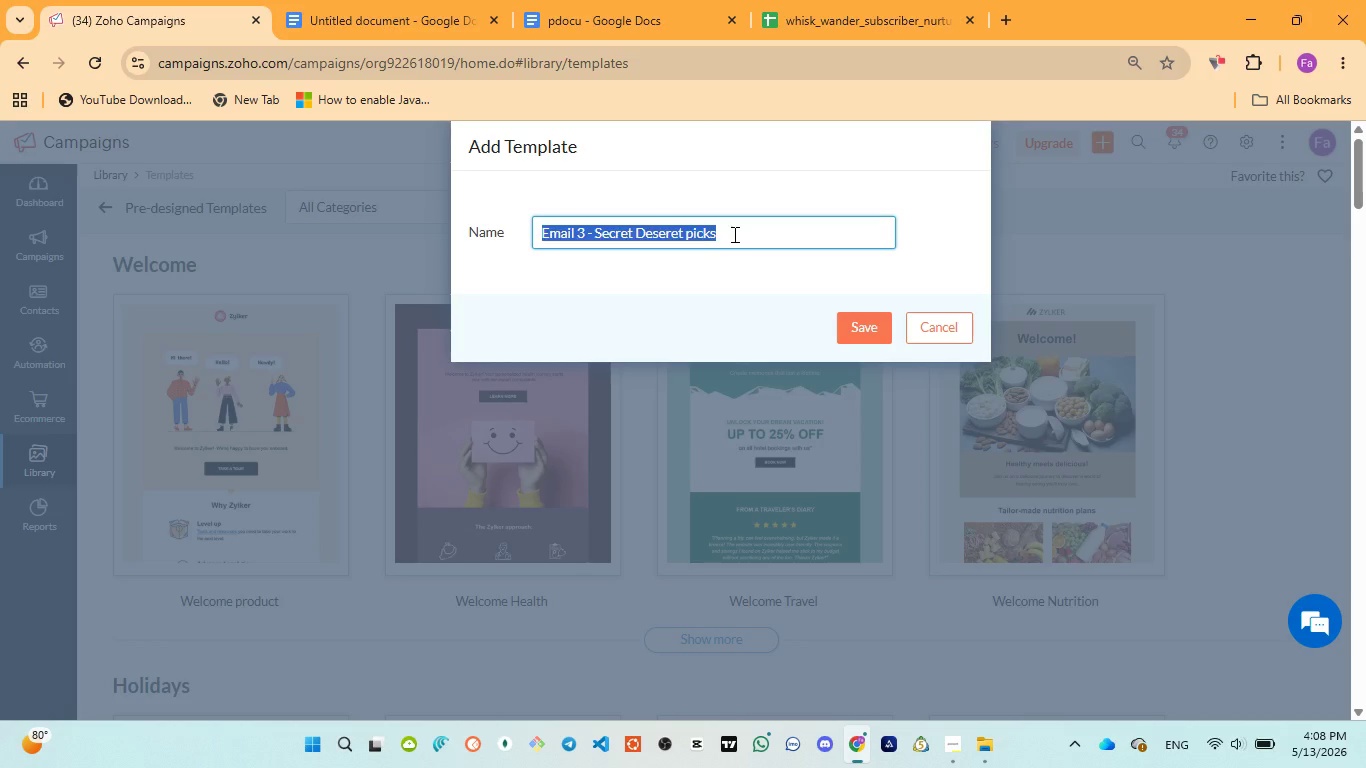 
key(Control+A)
 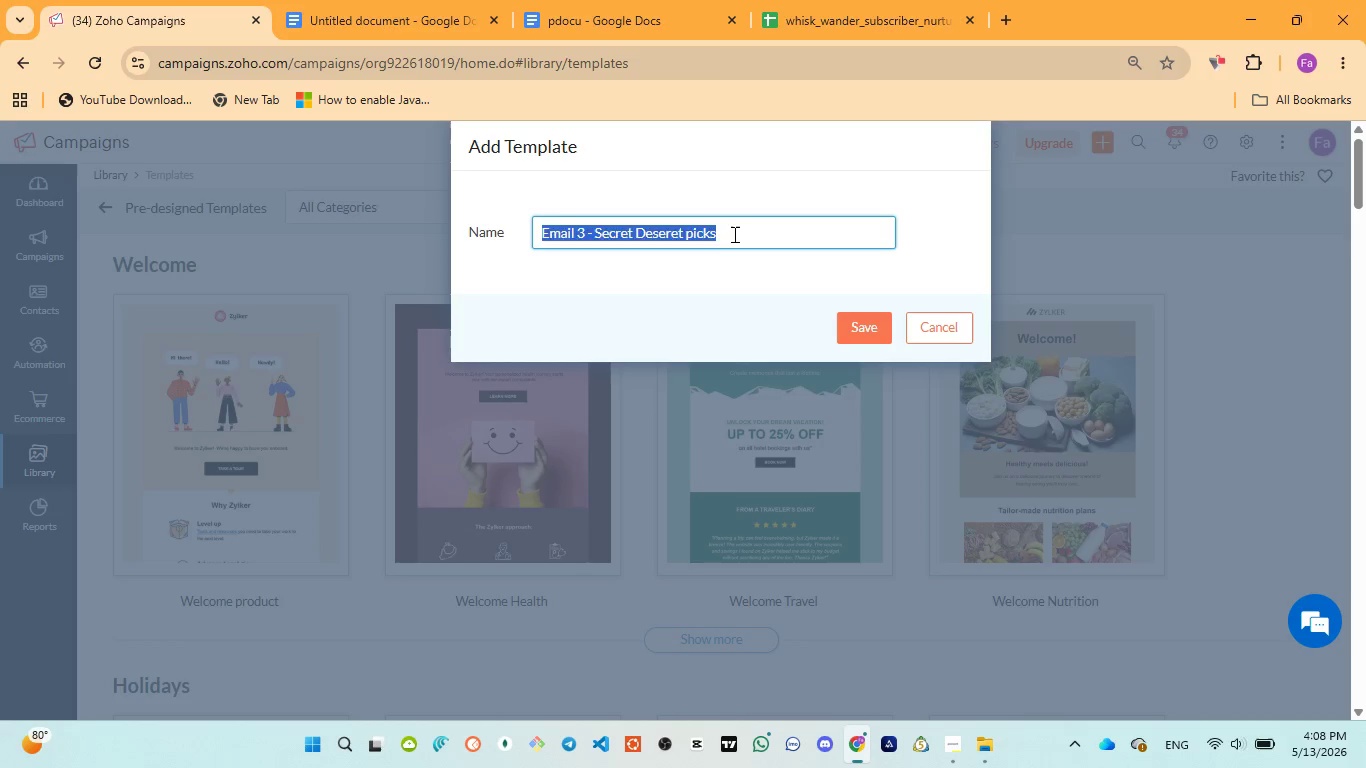 
key(Control+ControlLeft)
 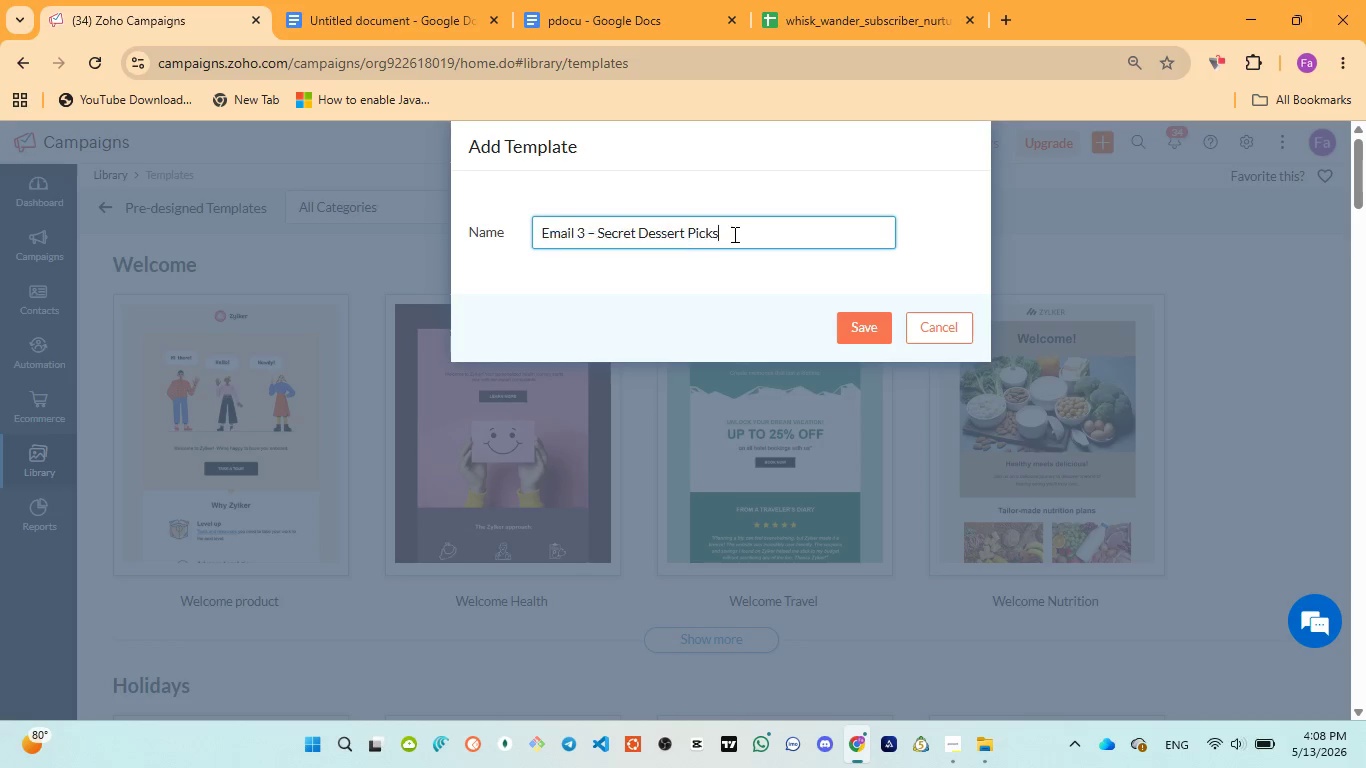 
key(Control+V)
 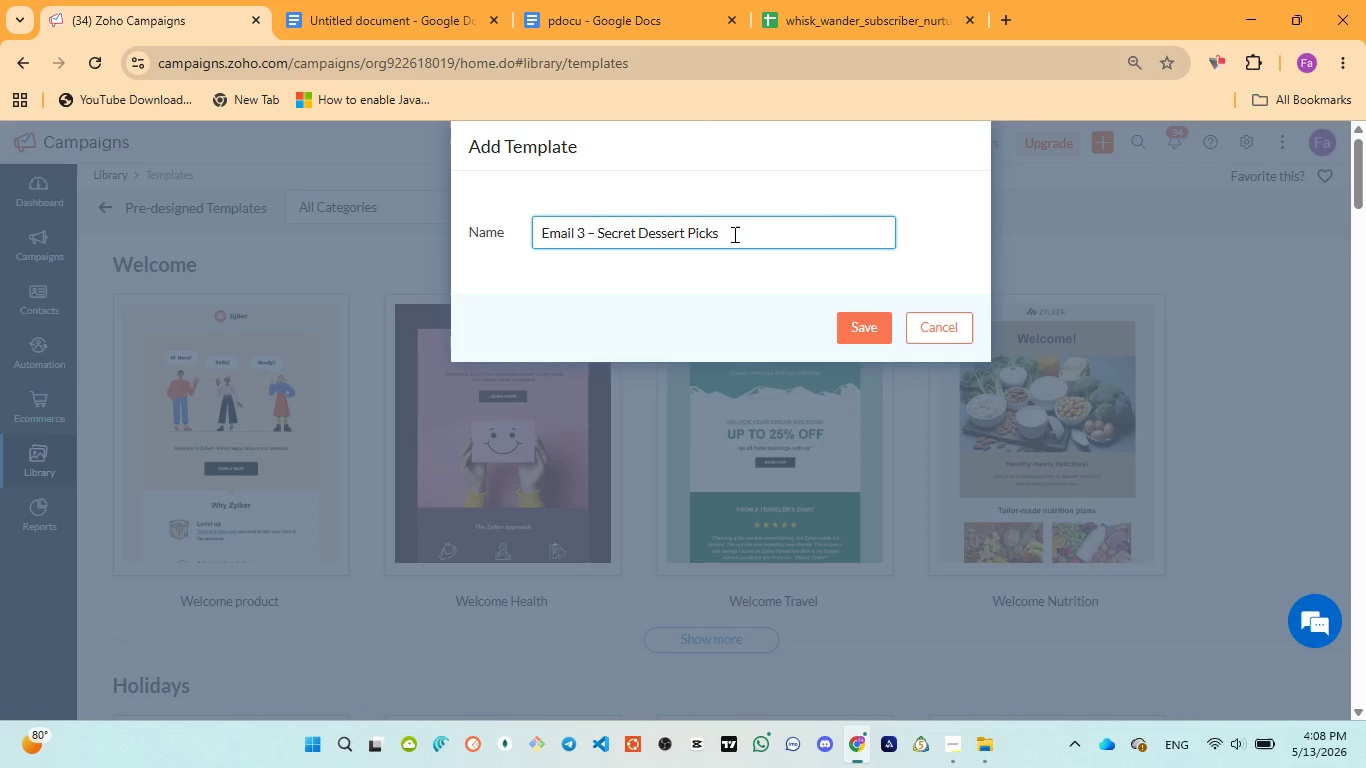 
wait(23.62)
 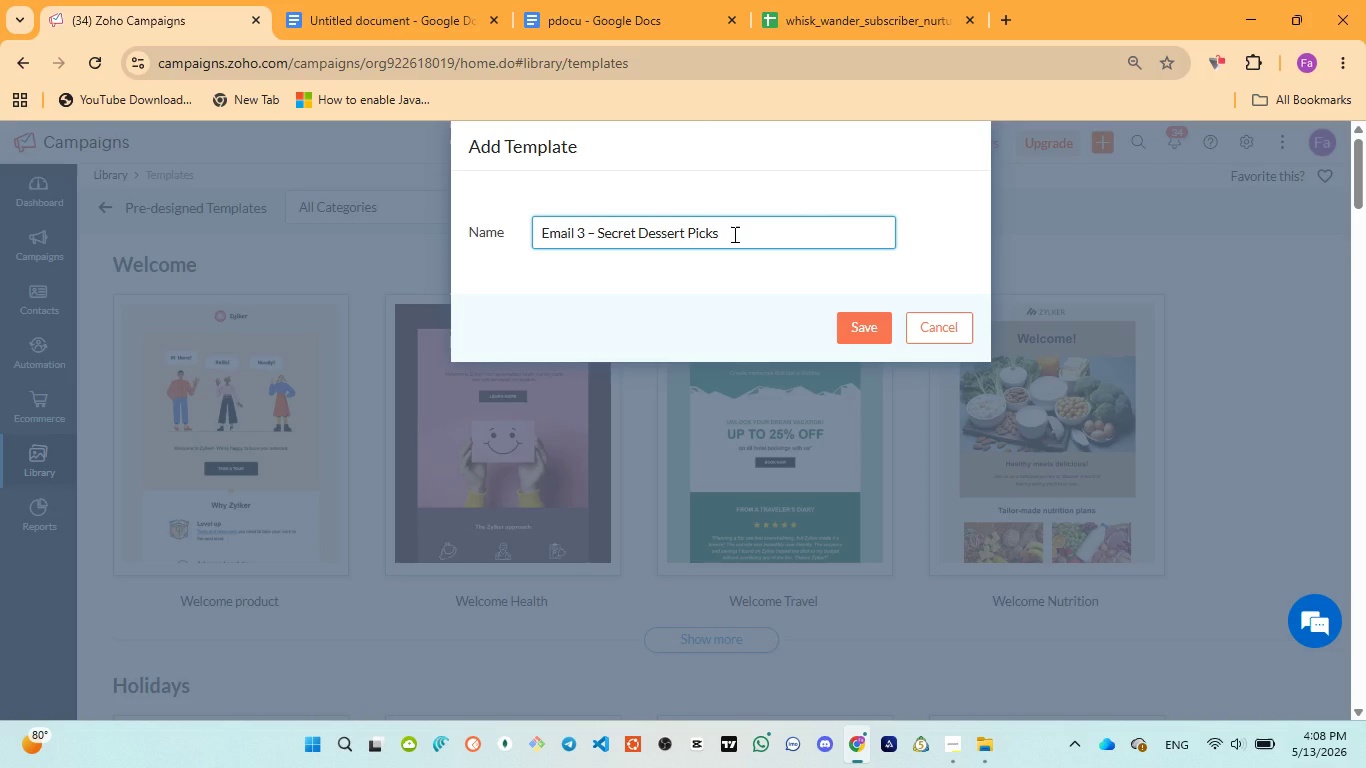 
left_click([884, 321])
 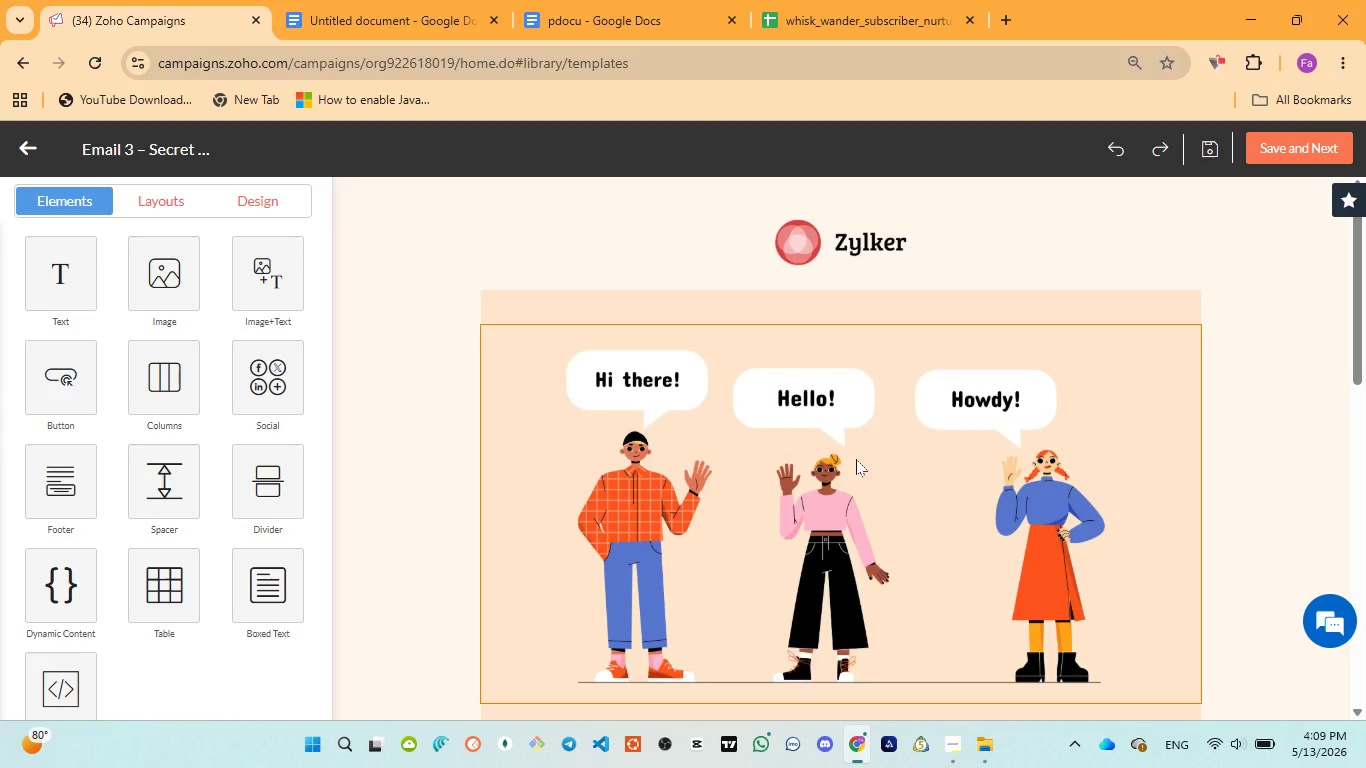 
wait(76.11)
 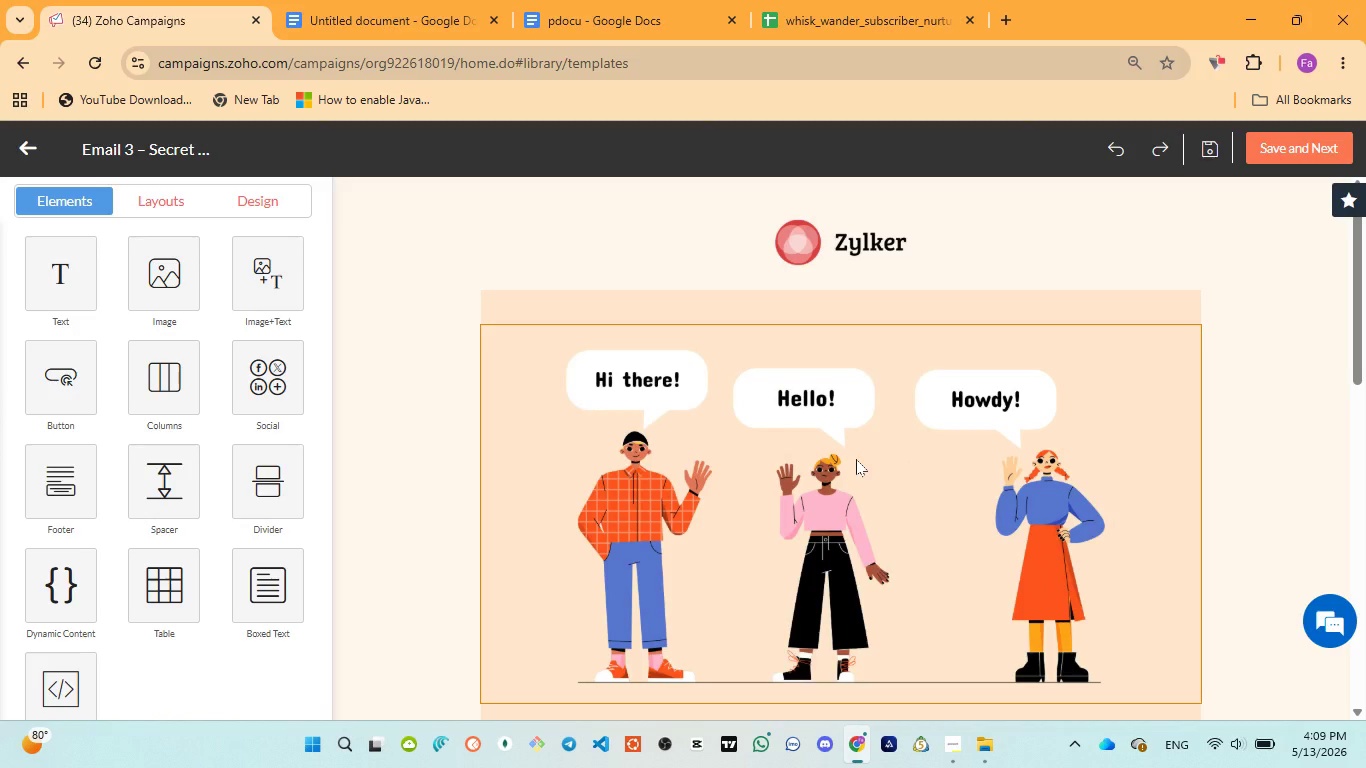 
left_click([990, 264])
 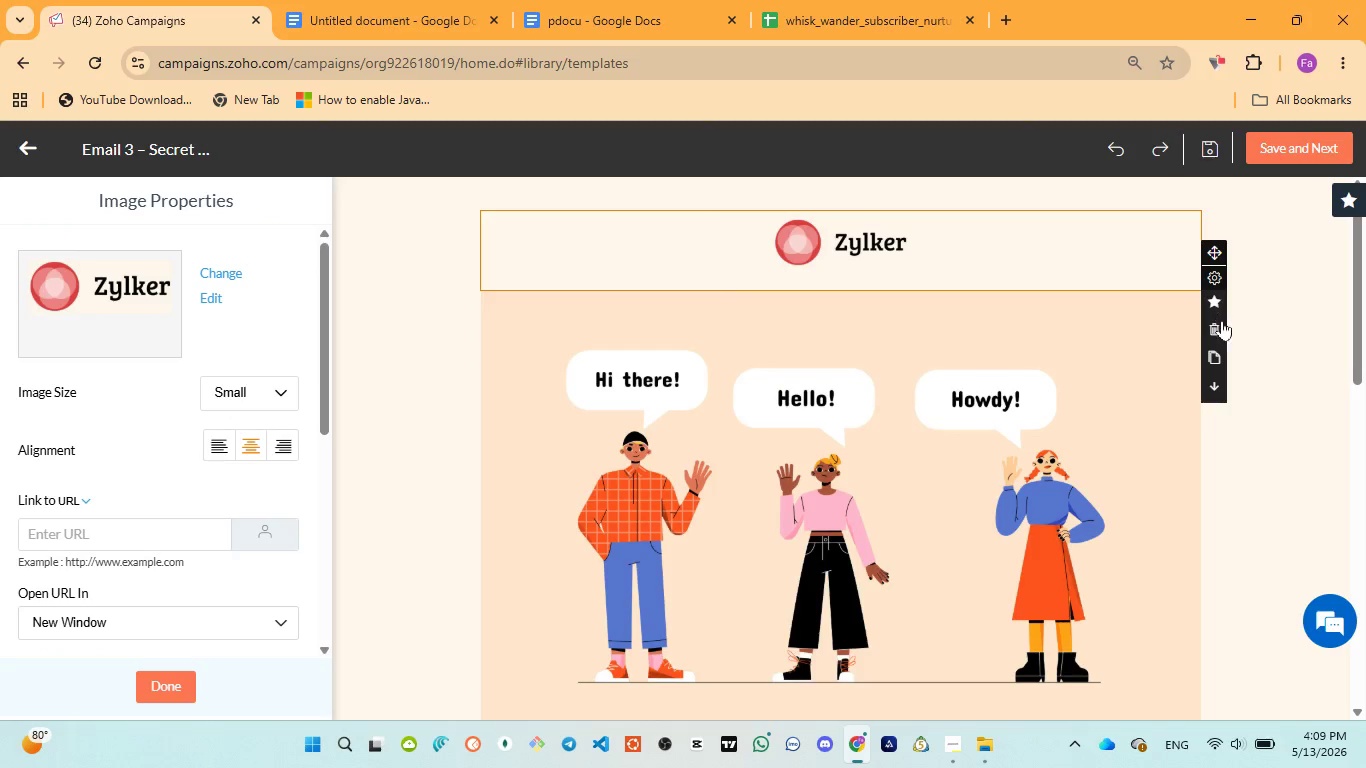 
left_click([1217, 327])
 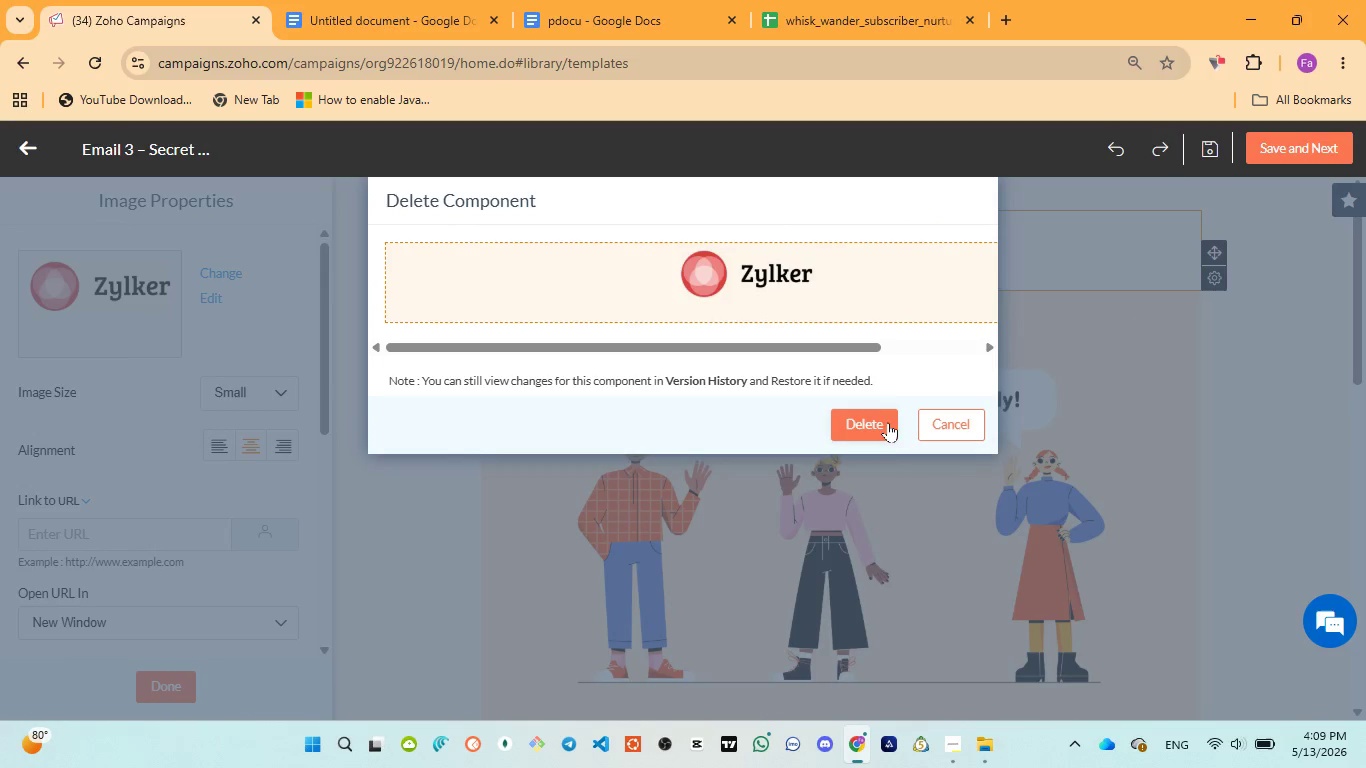 
left_click([887, 423])
 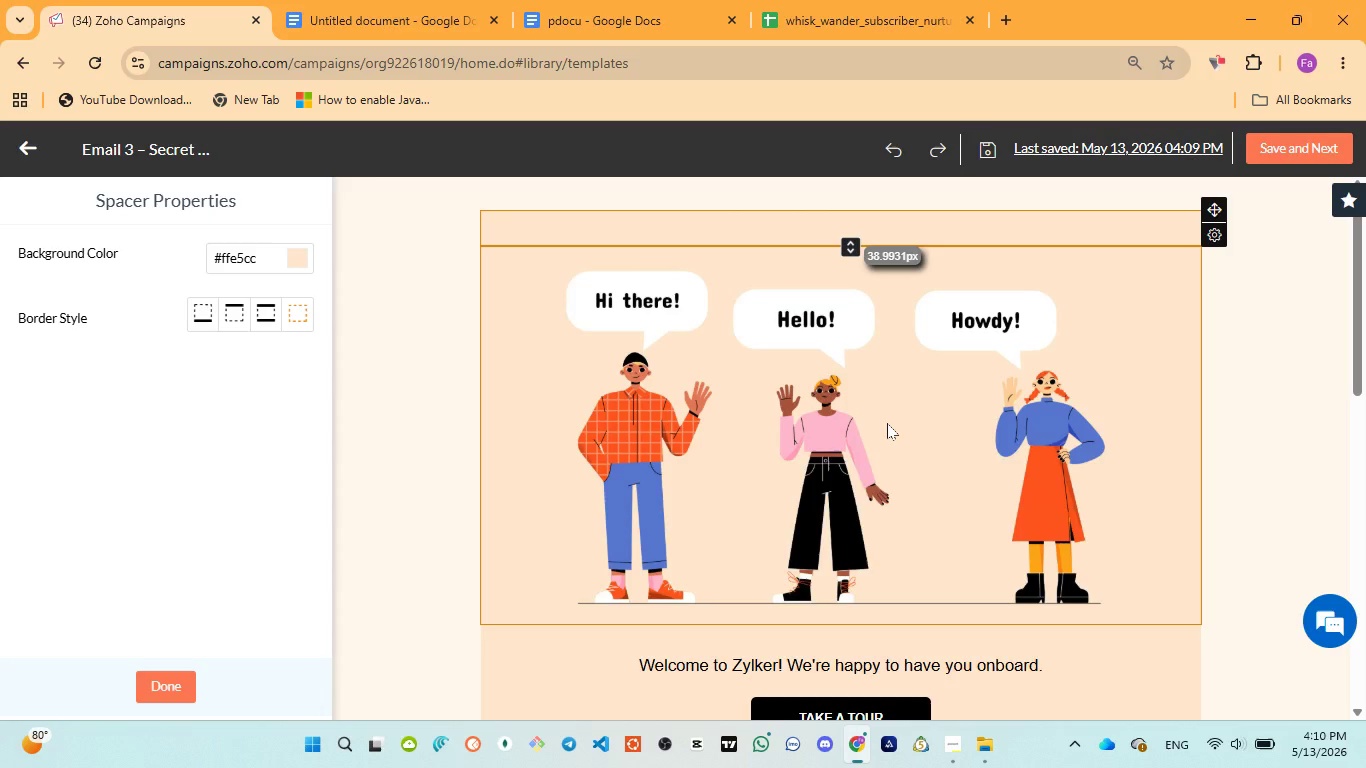 
wait(22.69)
 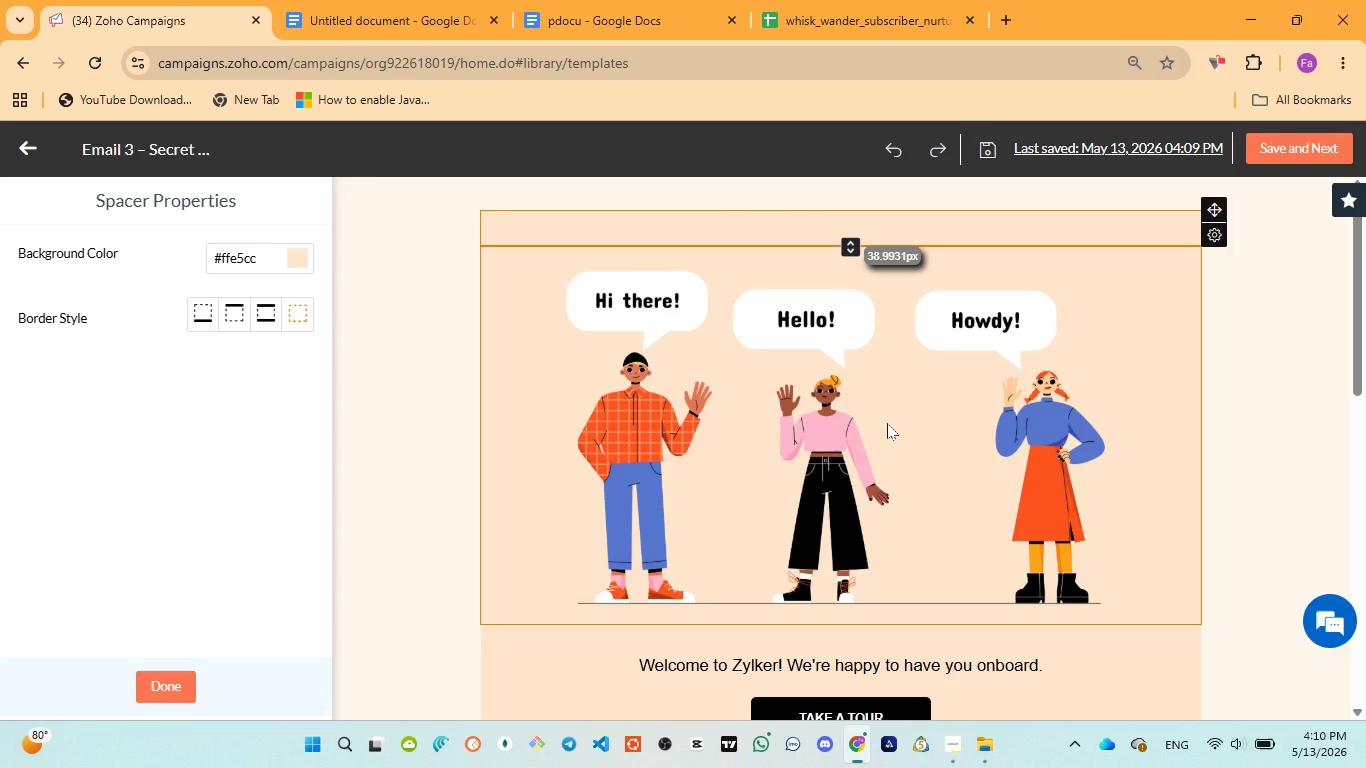 
left_click([1096, 237])
 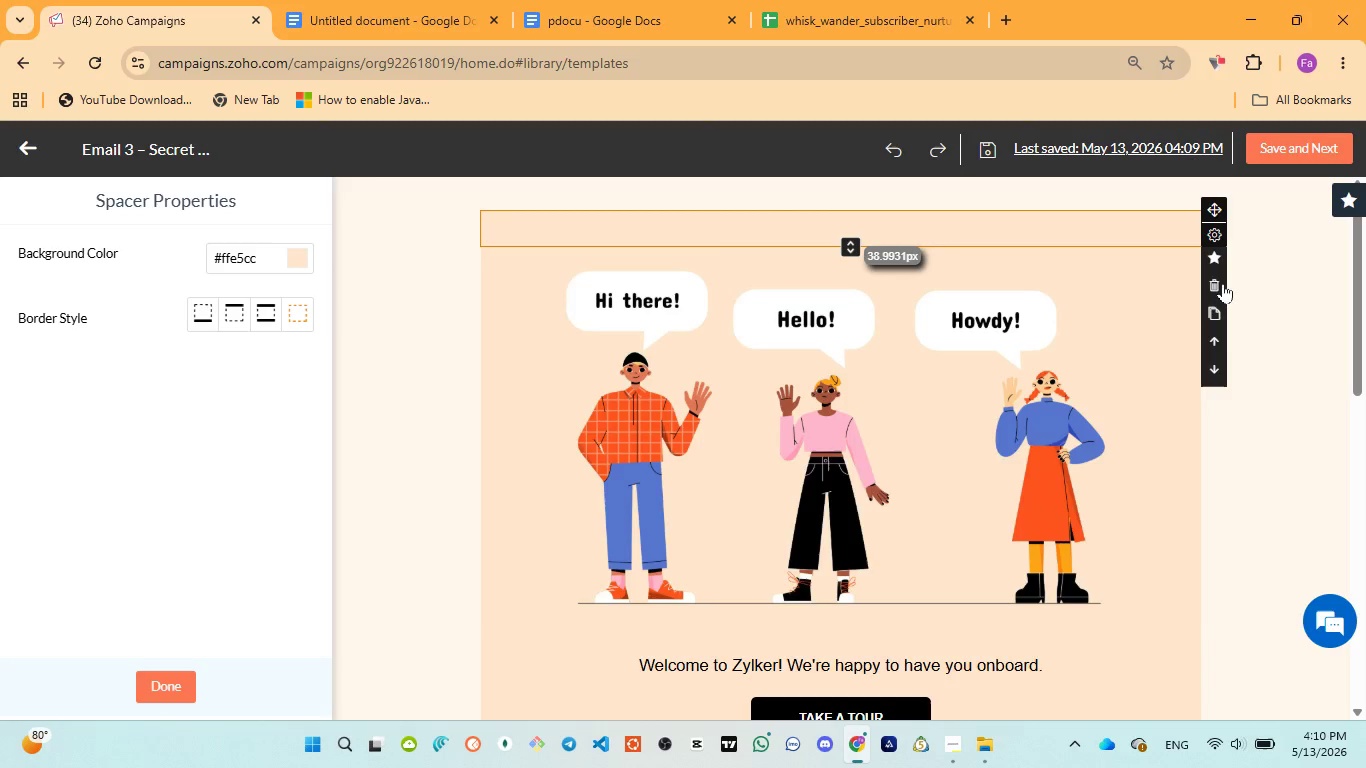 
left_click([1214, 280])
 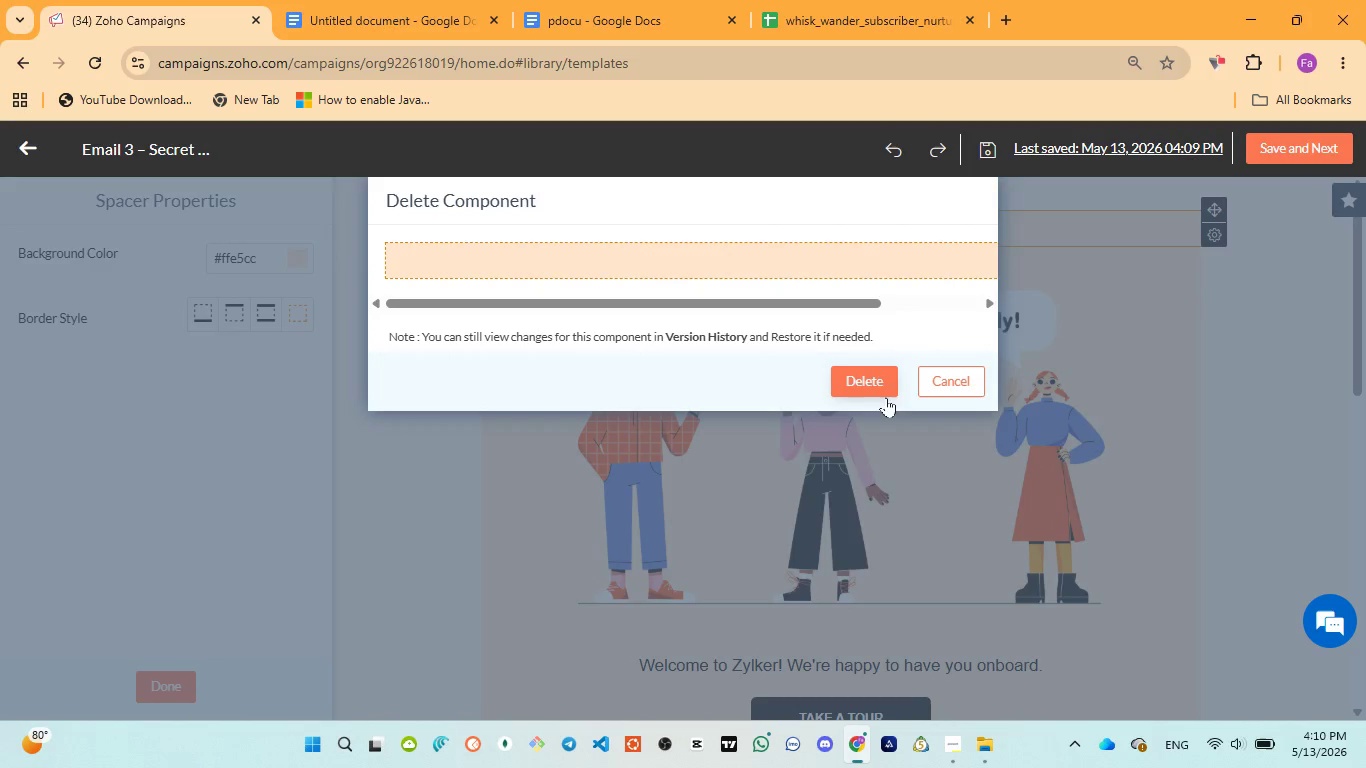 
left_click([870, 384])
 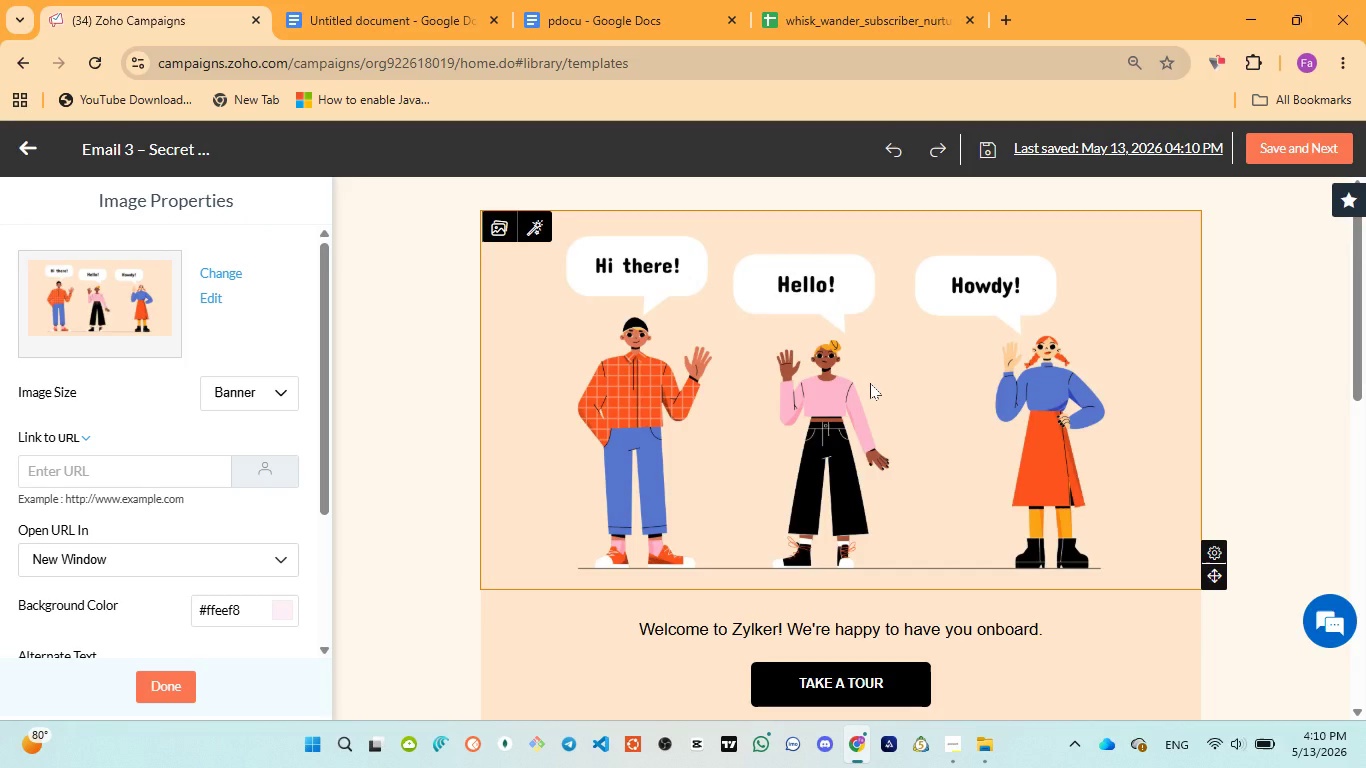 
wait(24.81)
 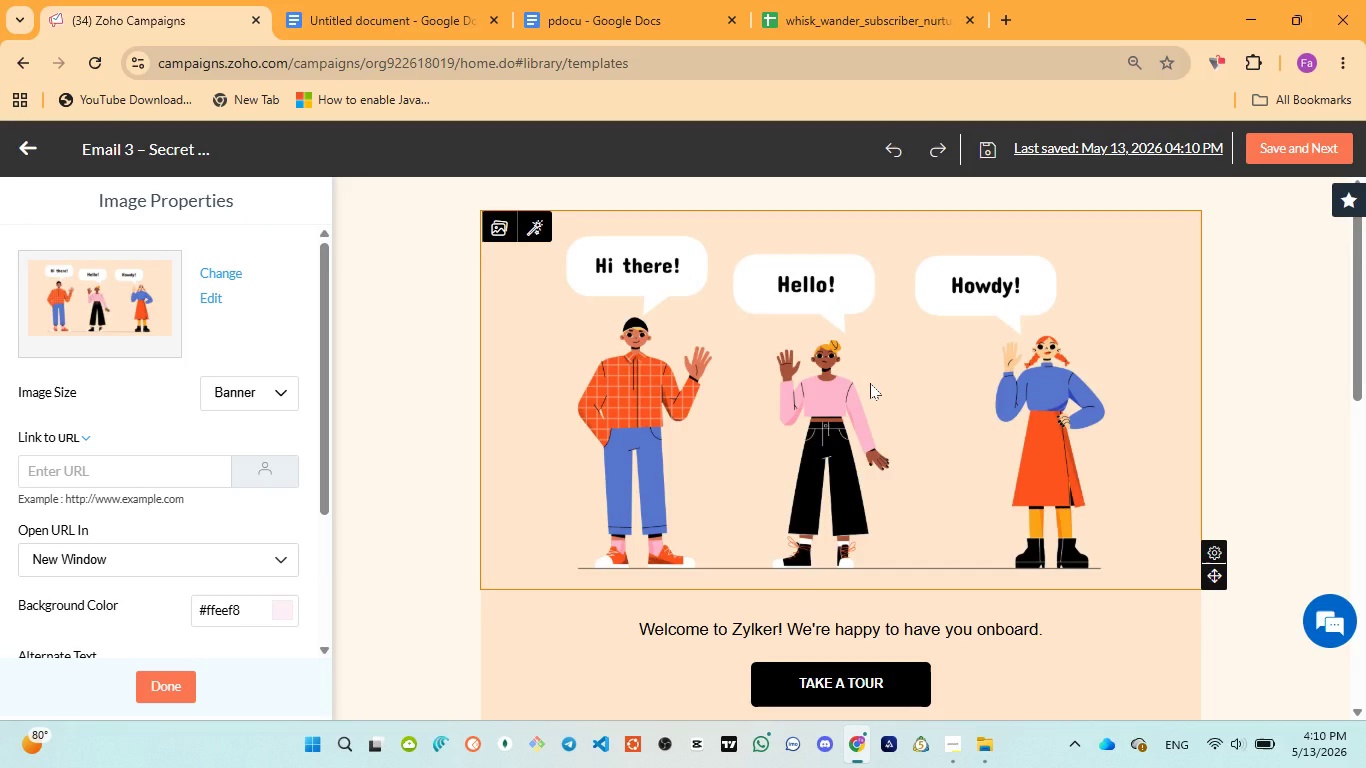 
left_click([886, 583])